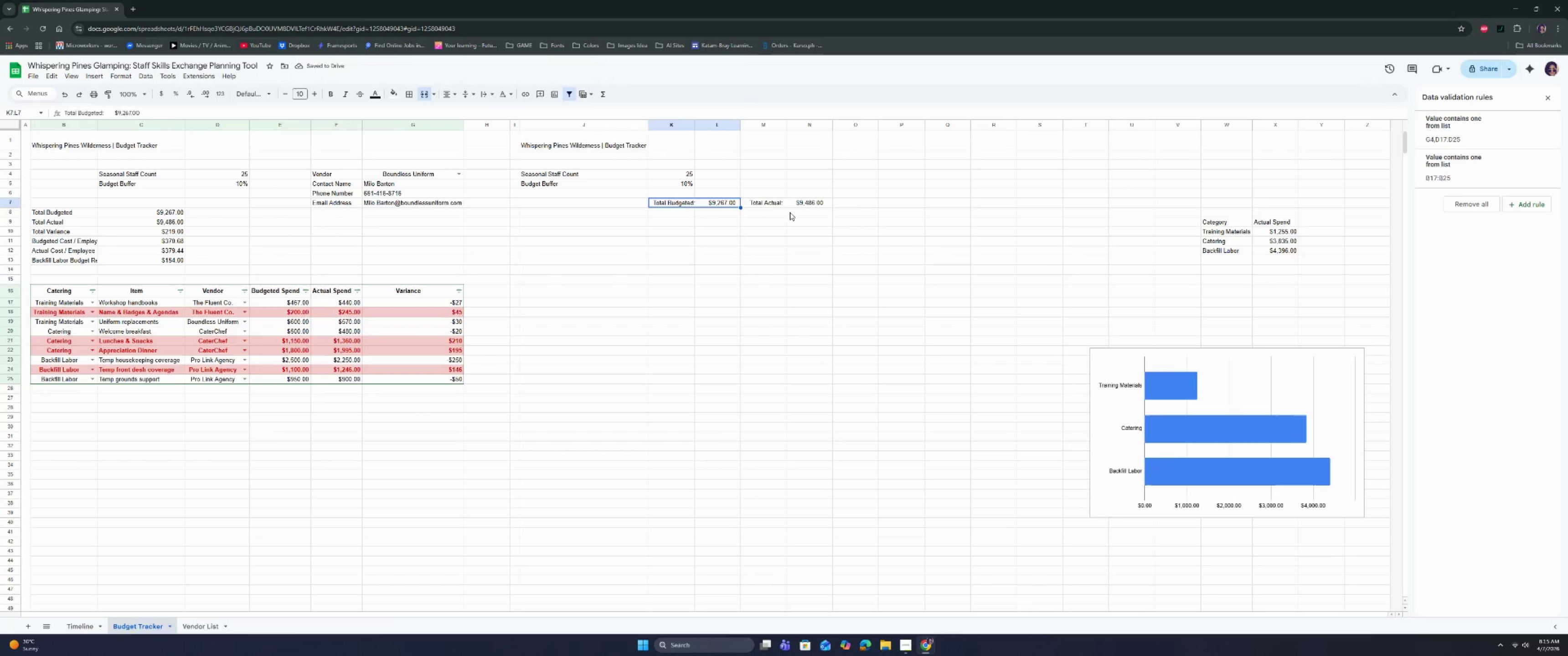 
left_click([794, 212])
 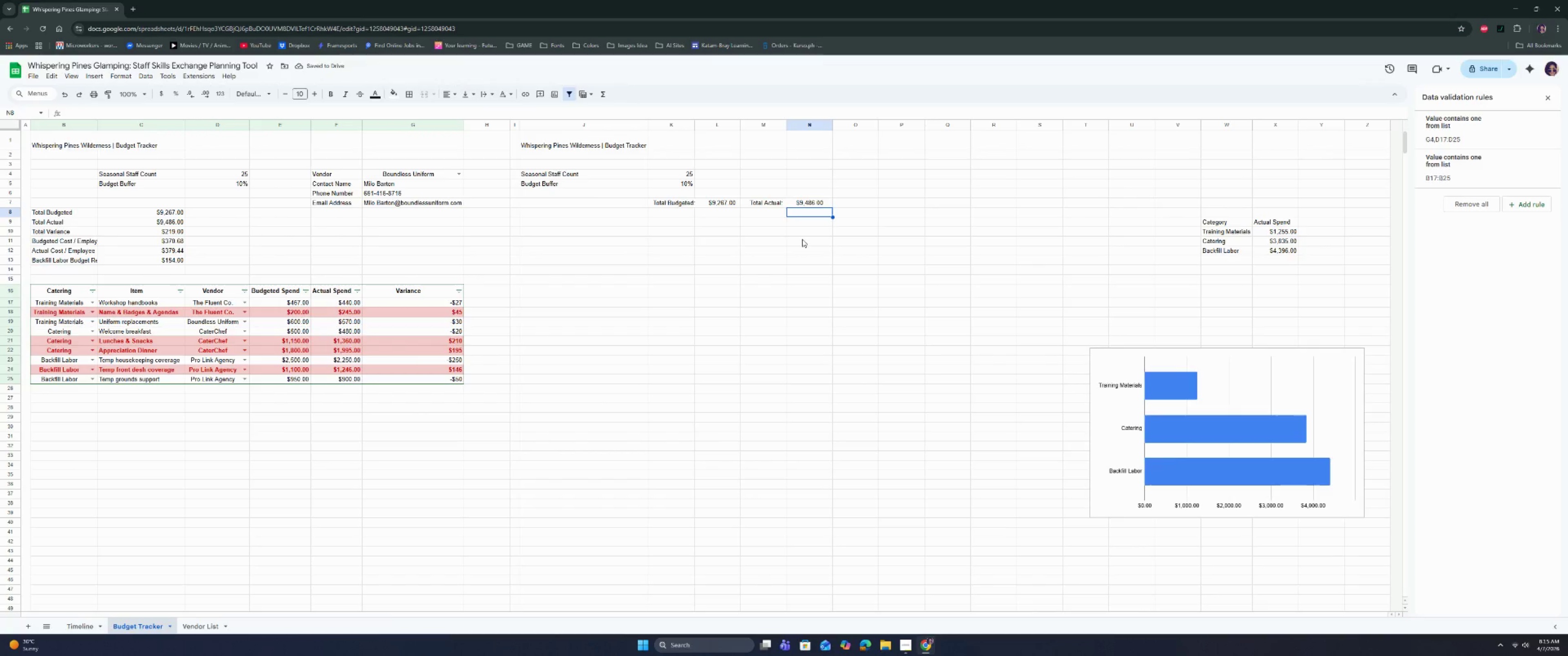 
left_click([802, 239])
 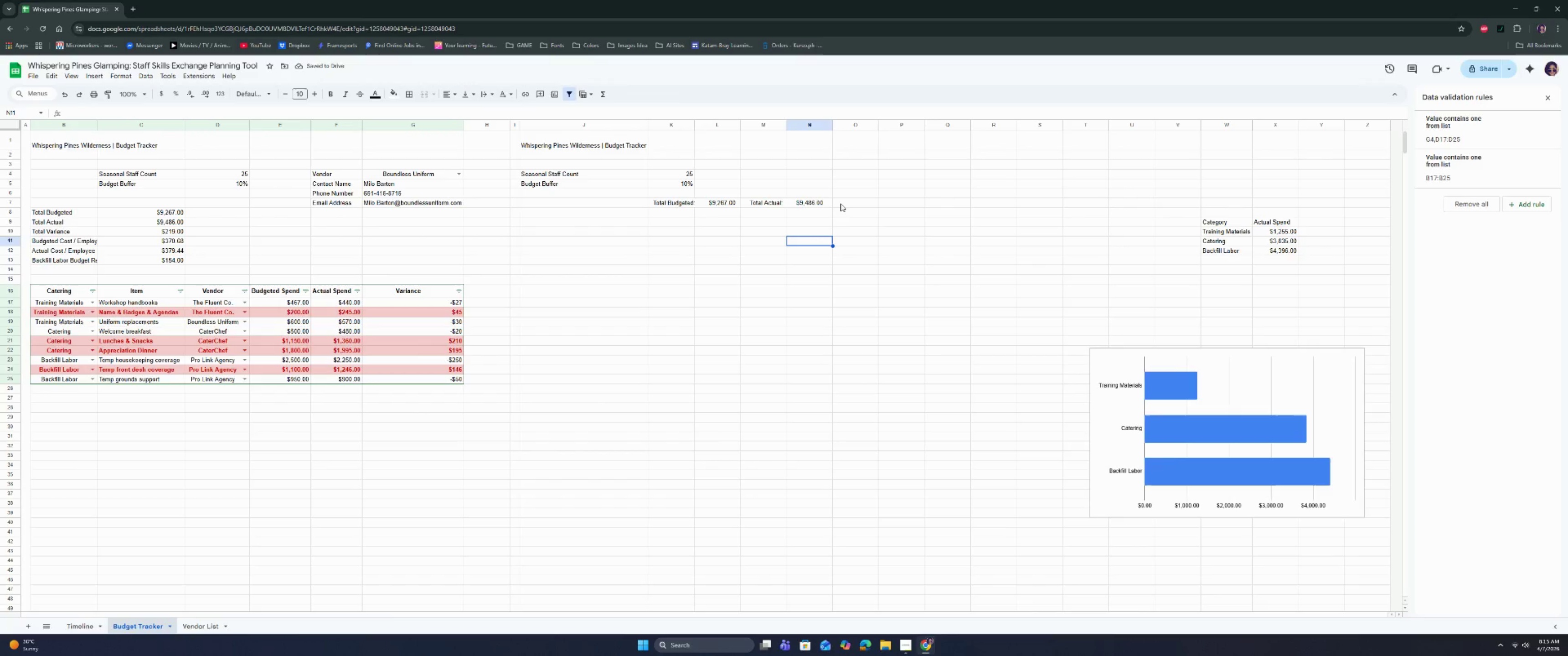 
left_click([843, 200])
 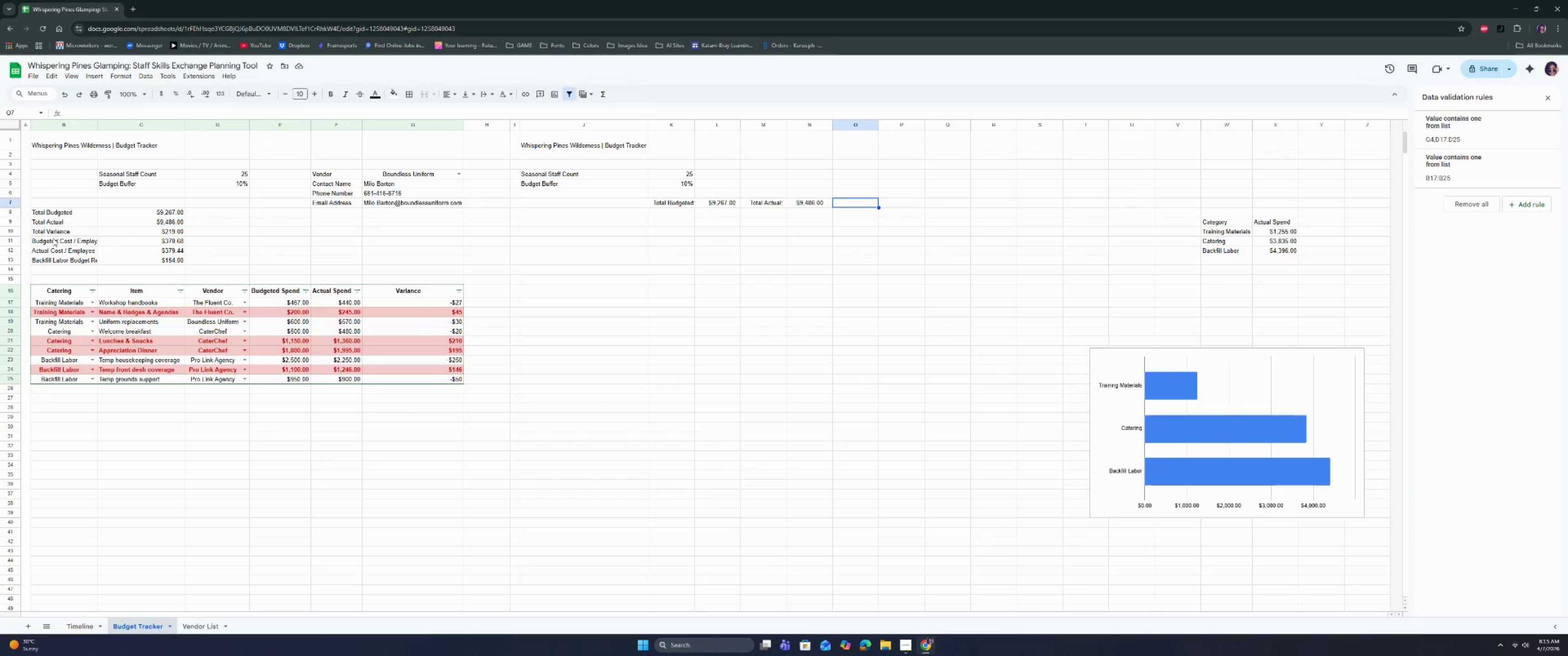 
left_click_drag(start_coordinate=[61, 231], to_coordinate=[139, 230])
 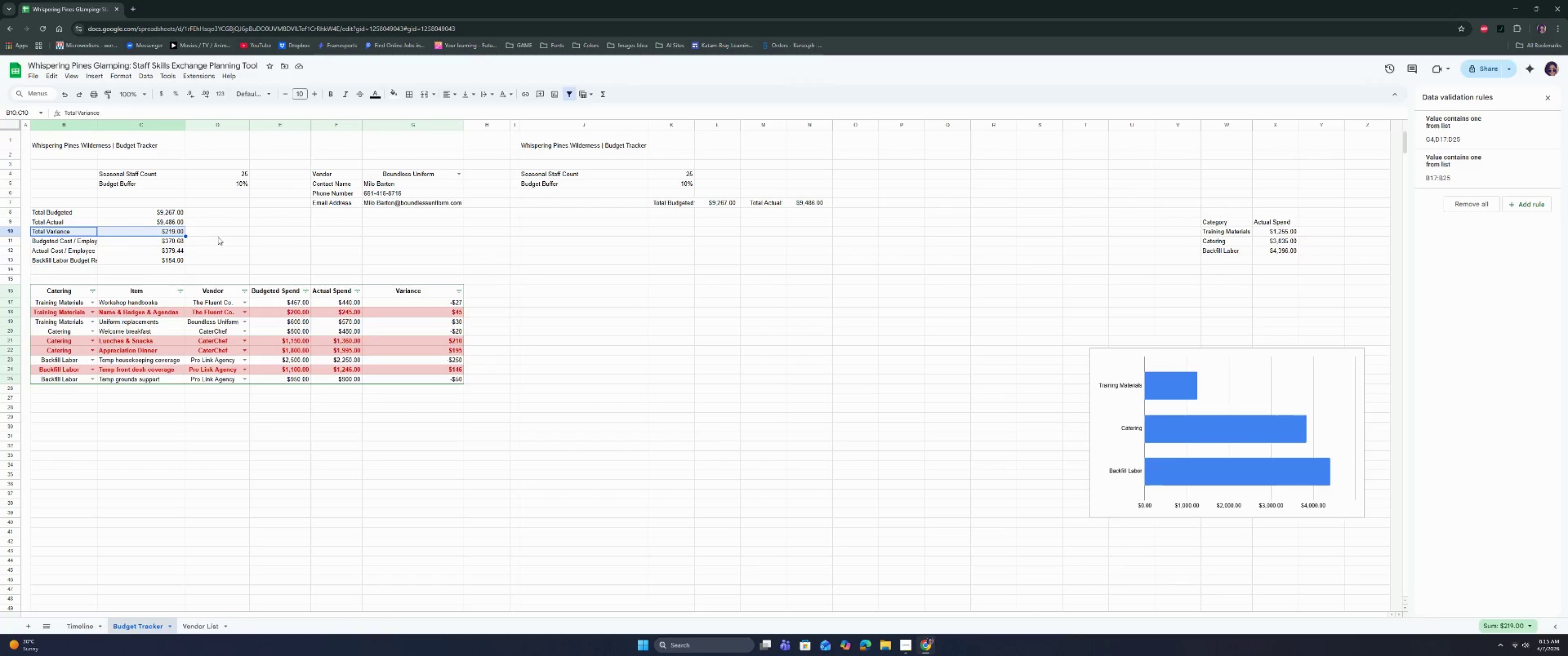 
key(Control+C)
 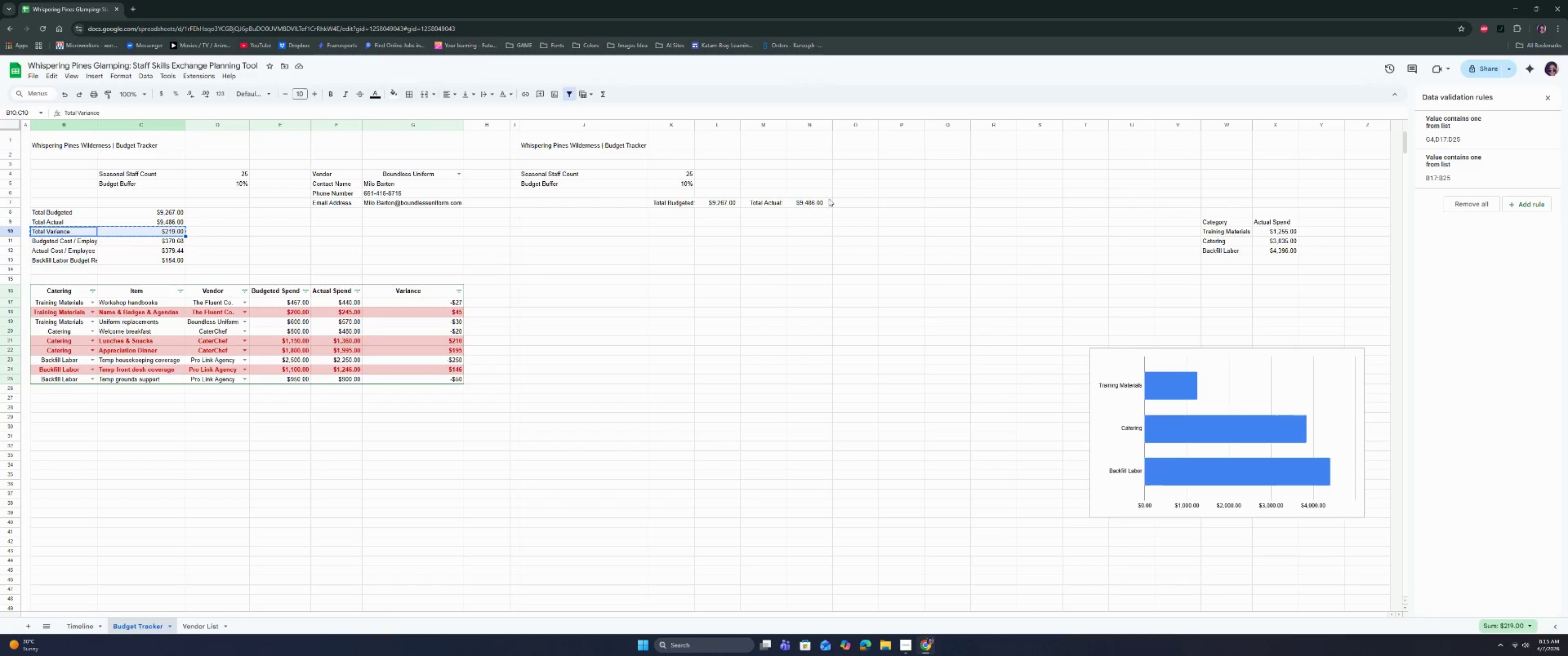 
key(Control+C)
 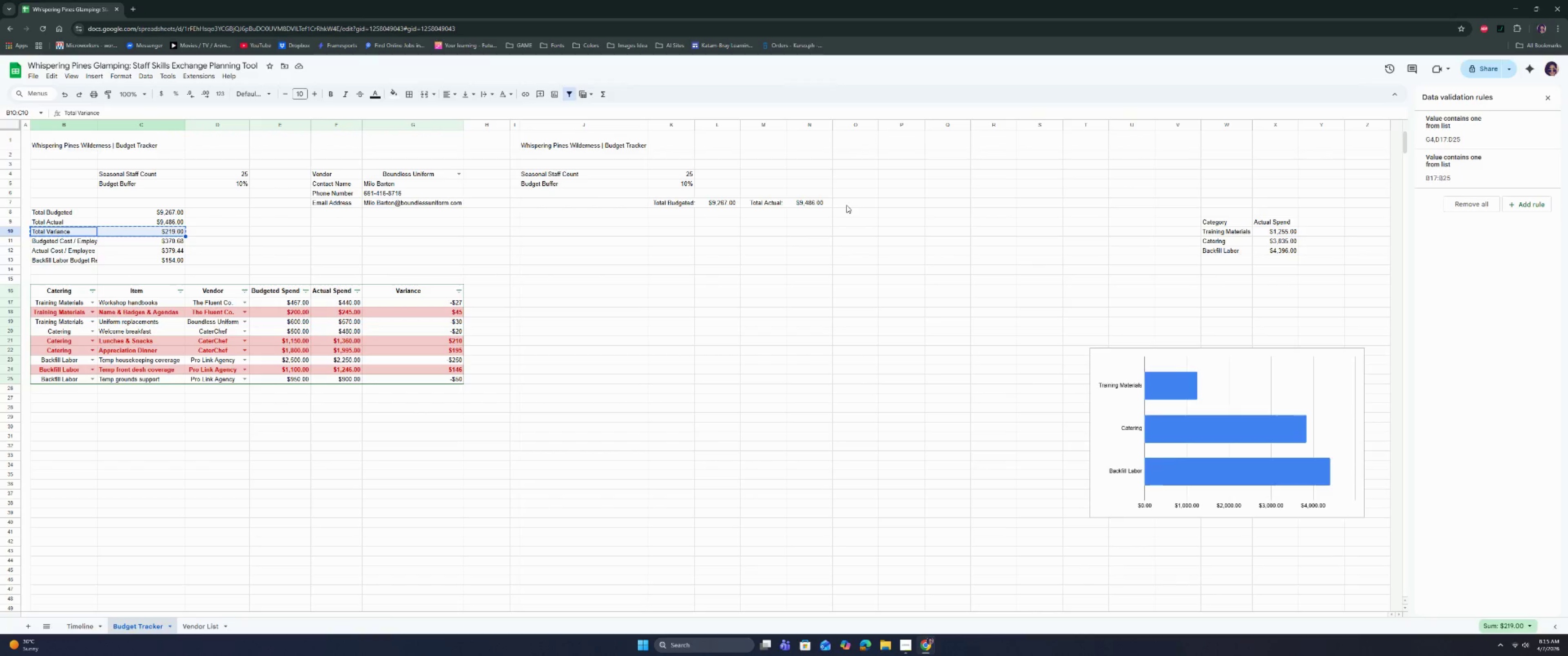 
left_click_drag(start_coordinate=[846, 205], to_coordinate=[909, 204])
 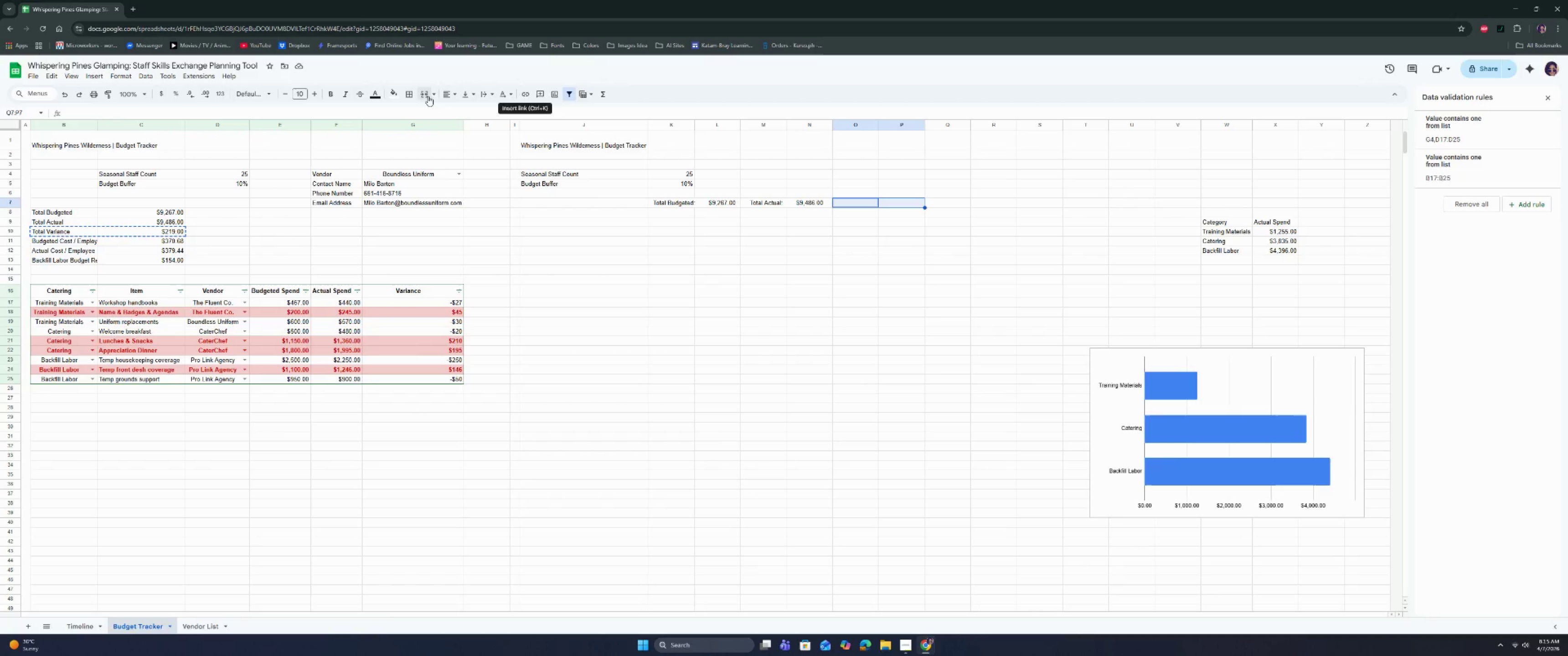 
left_click([428, 95])
 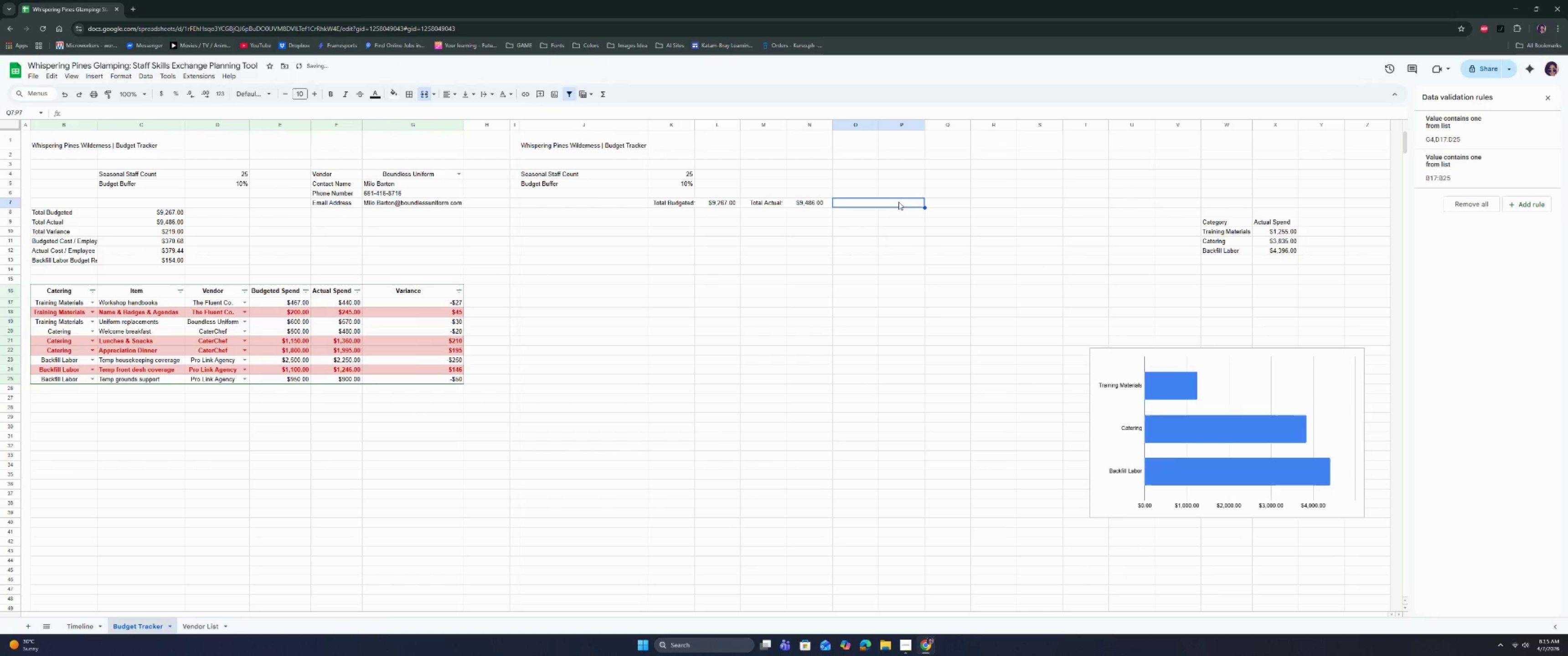 
double_click([899, 204])
 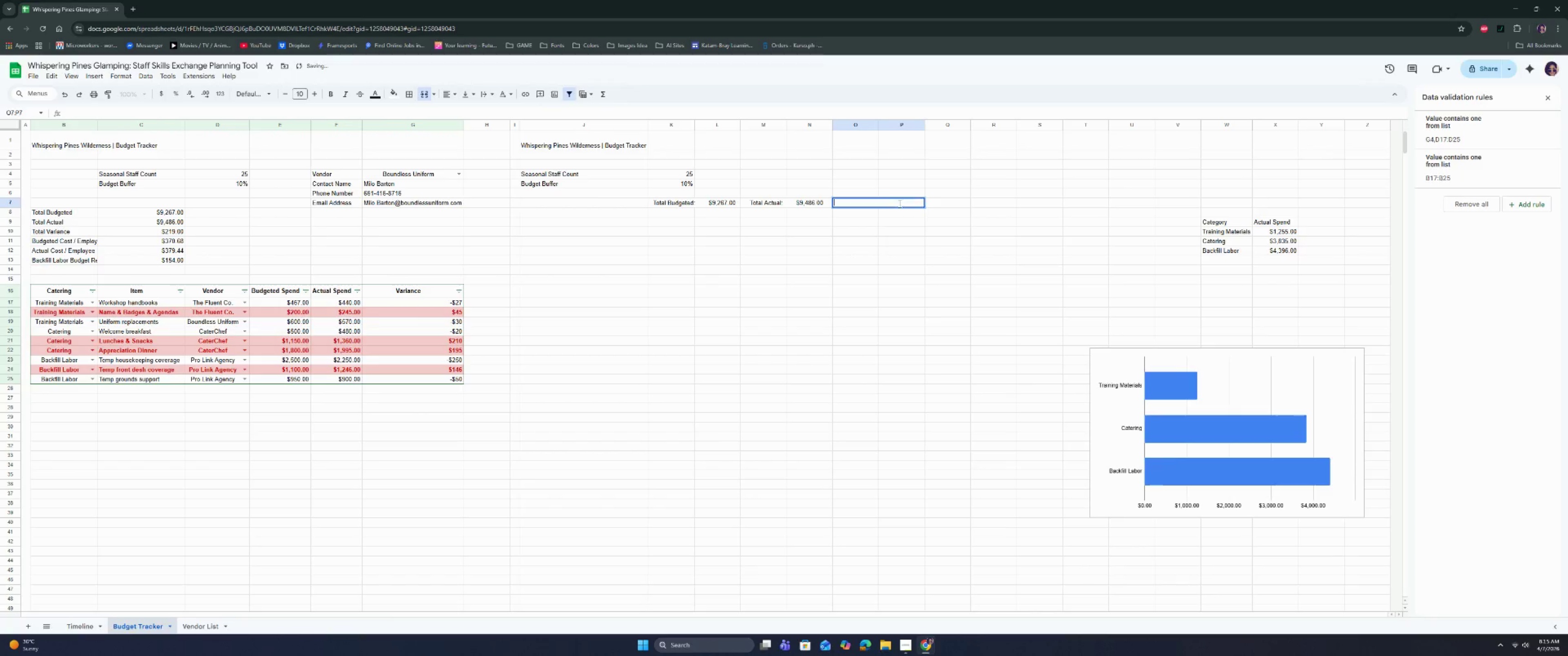 
key(Control+V)
 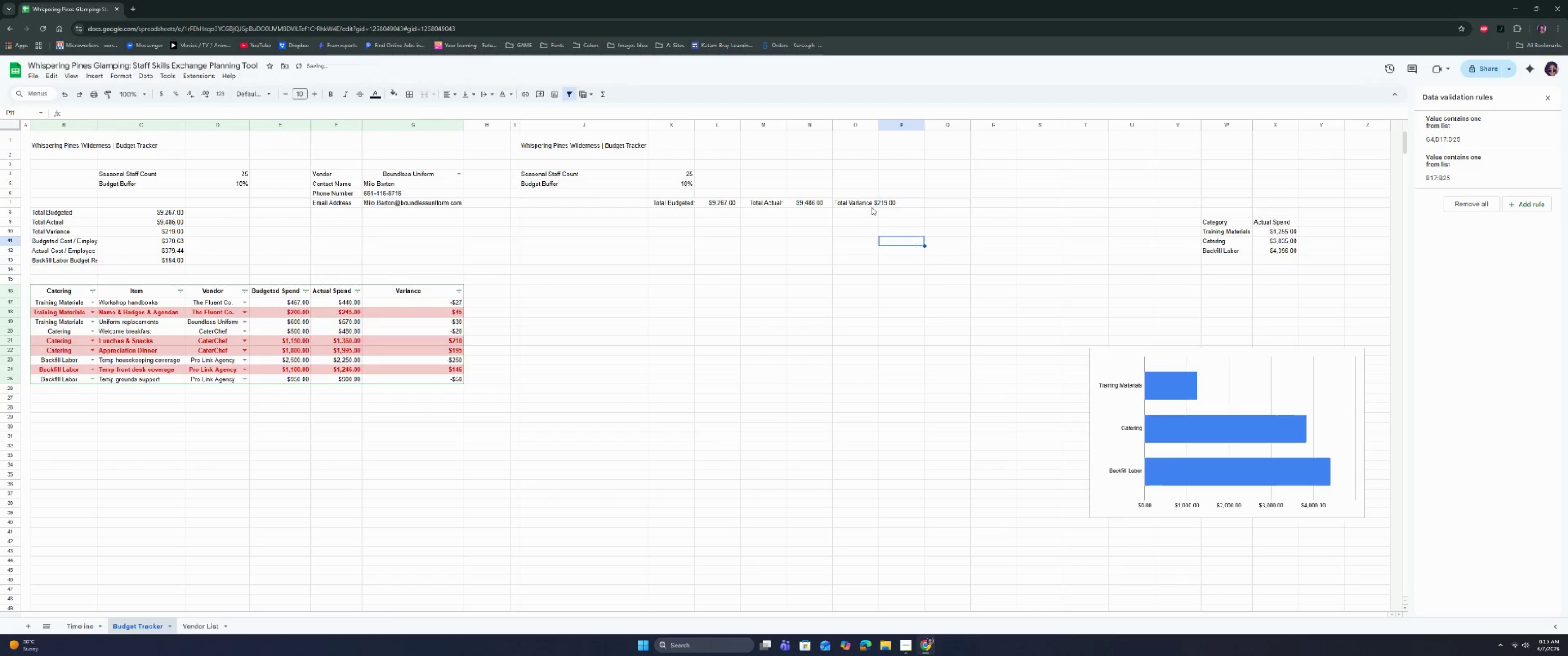 
double_click([865, 200])
 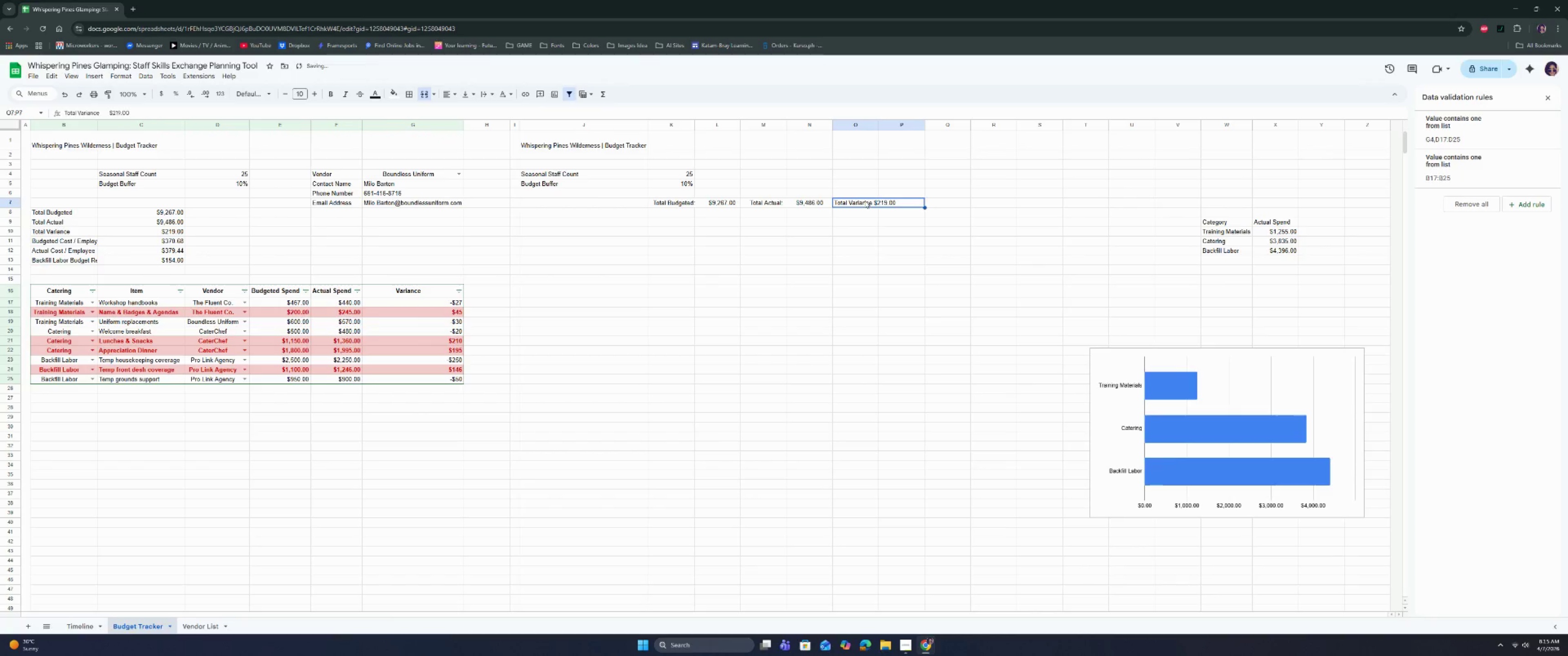 
triple_click([865, 200])
 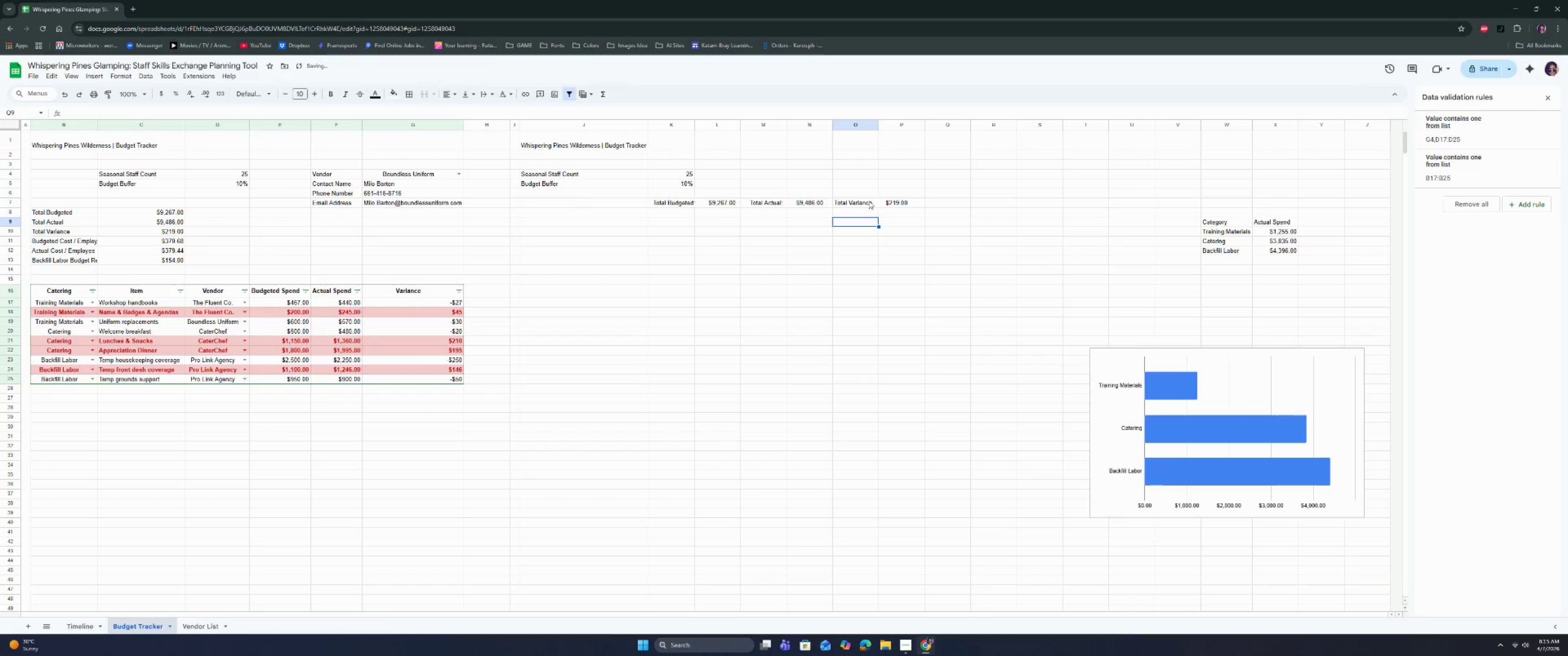 
double_click([868, 199])
 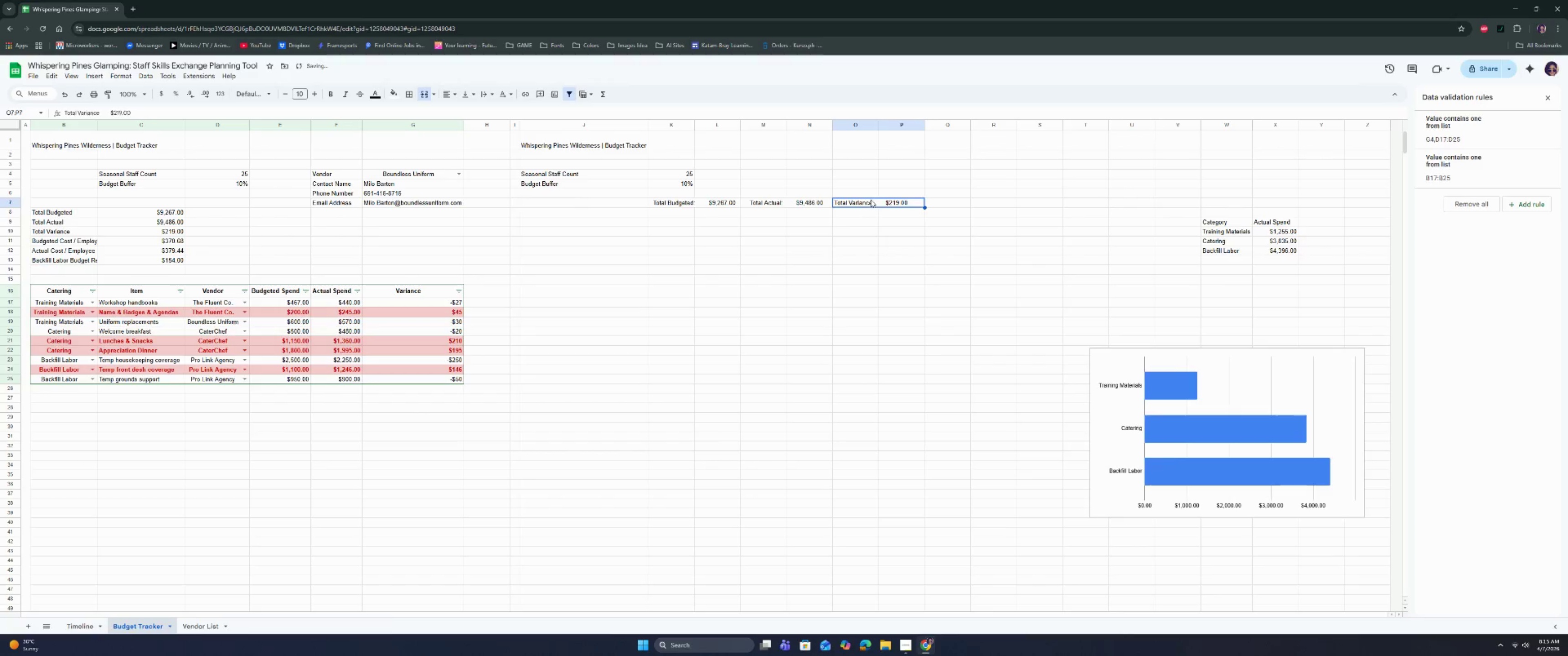 
triple_click([872, 201])
 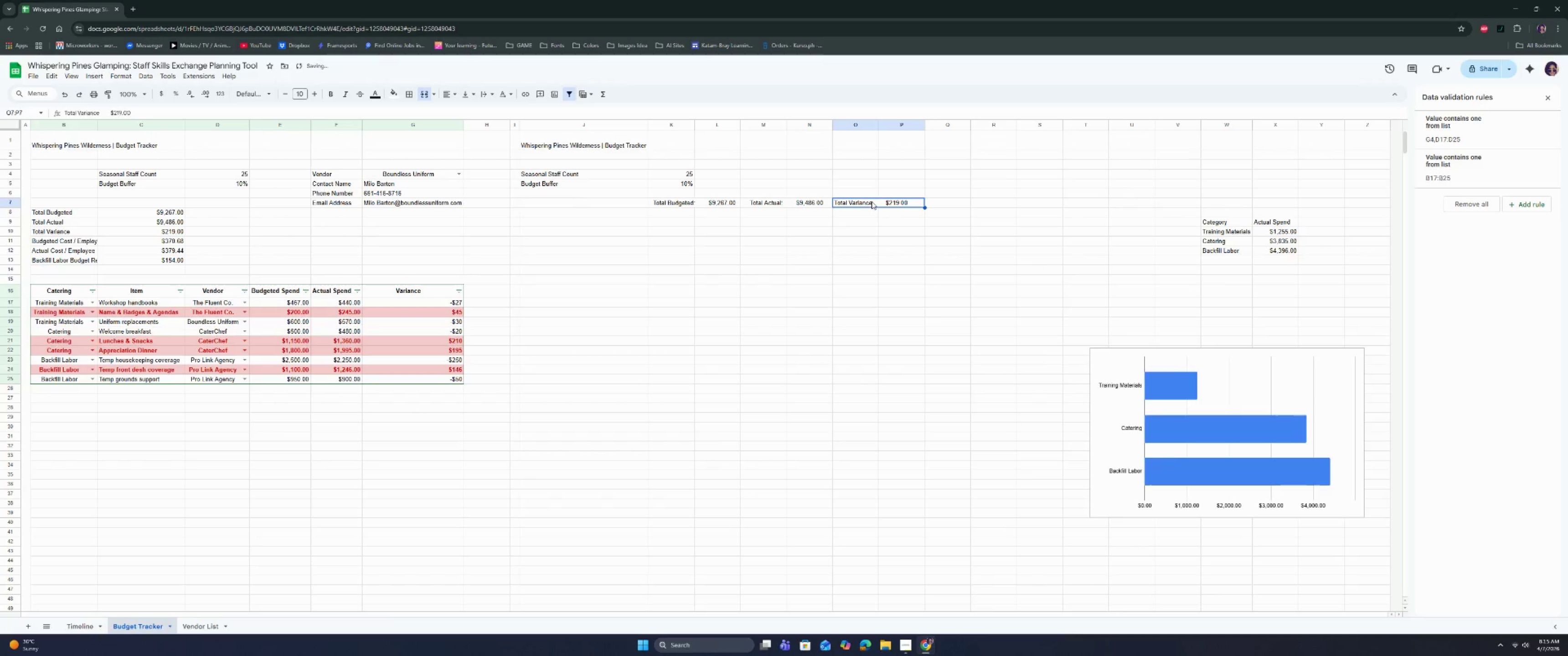 
triple_click([872, 201])
 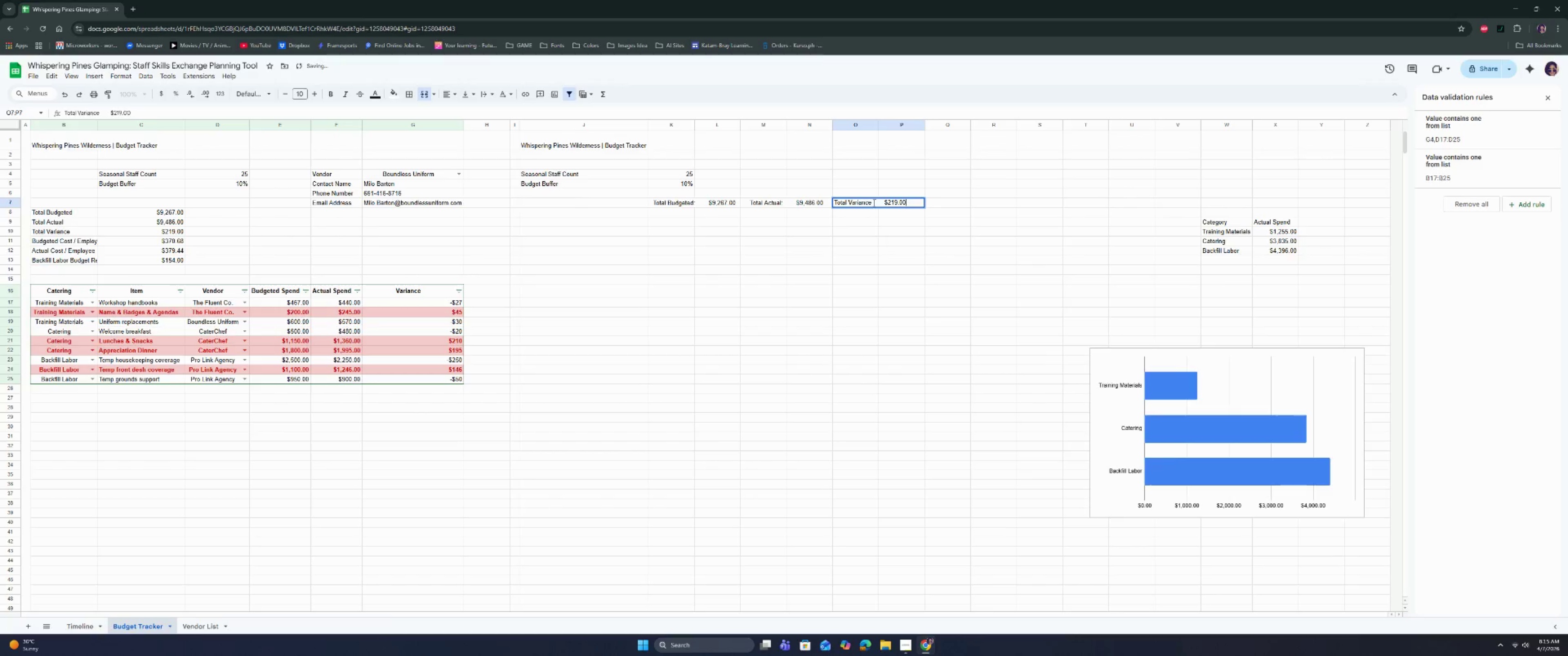 
triple_click([875, 203])
 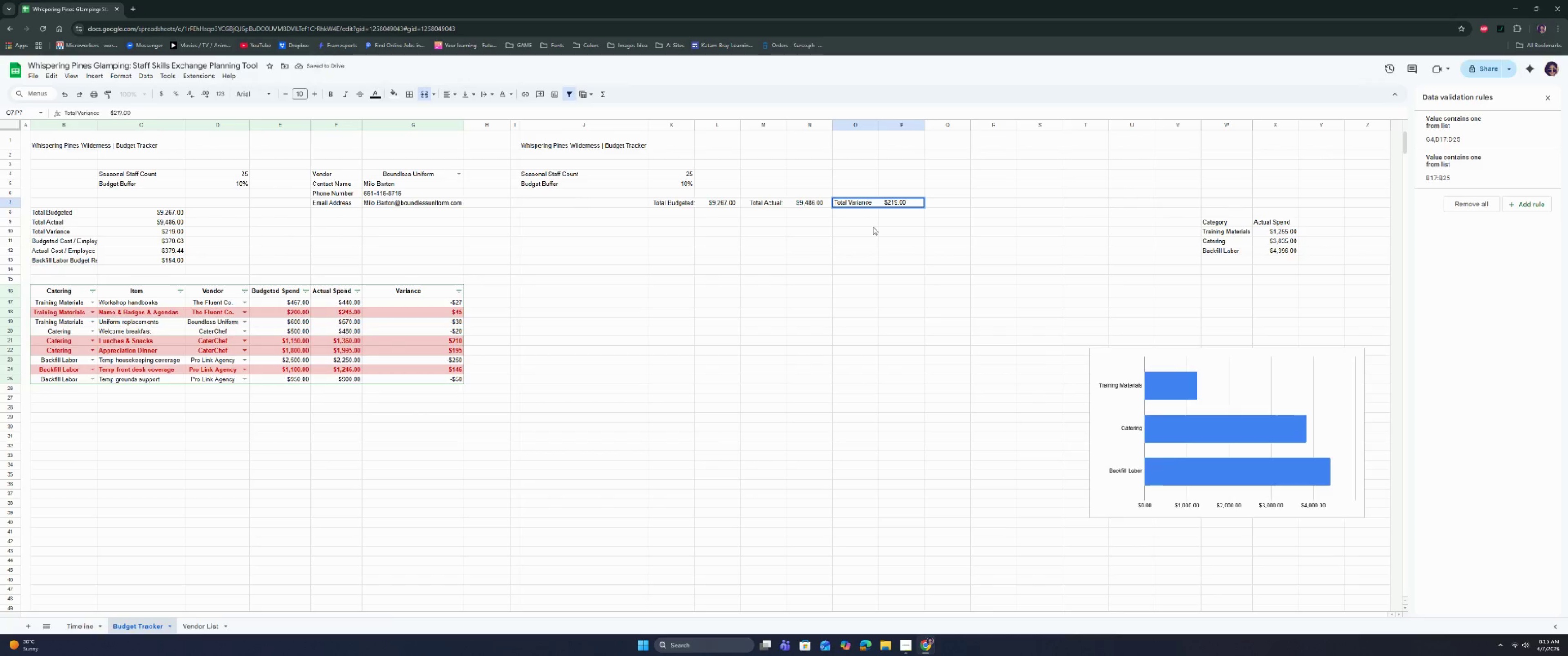 
key(Shift+ShiftRight)
 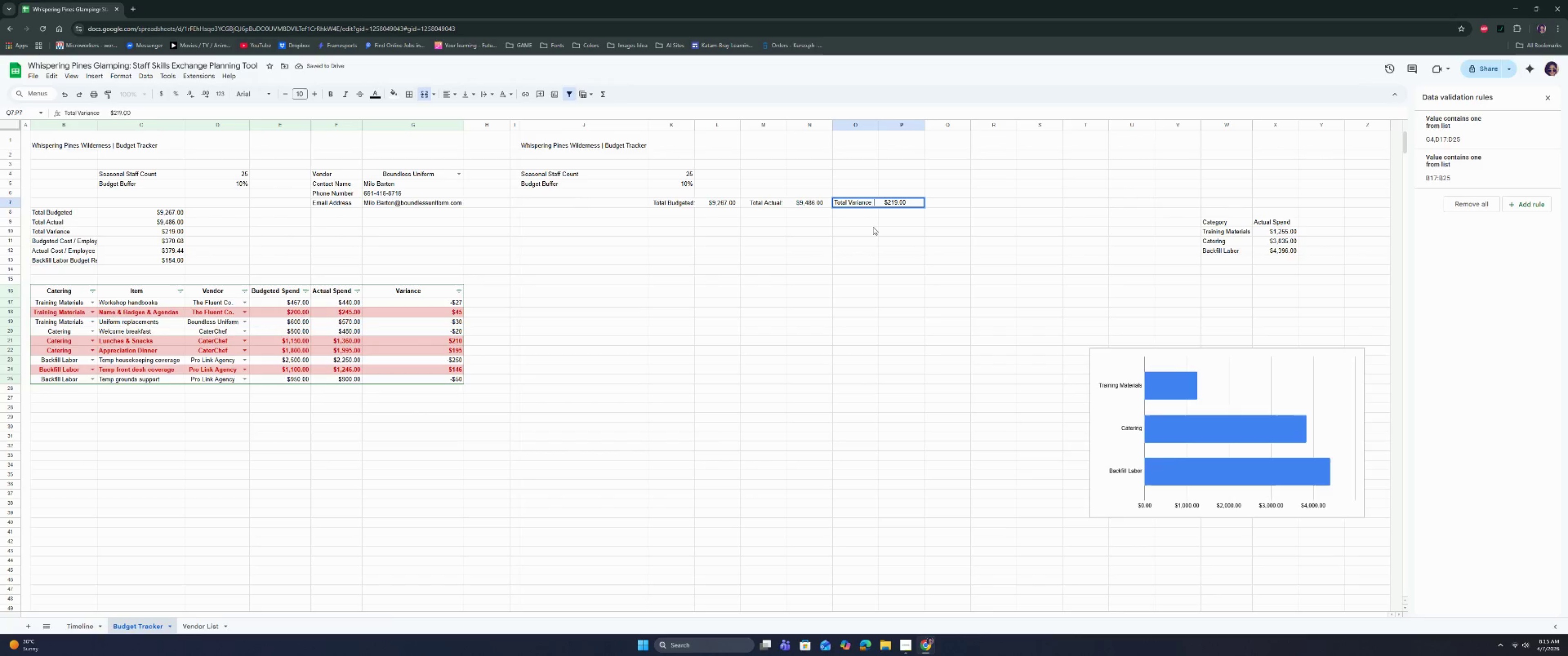 
key(Shift+ArrowLeft)
 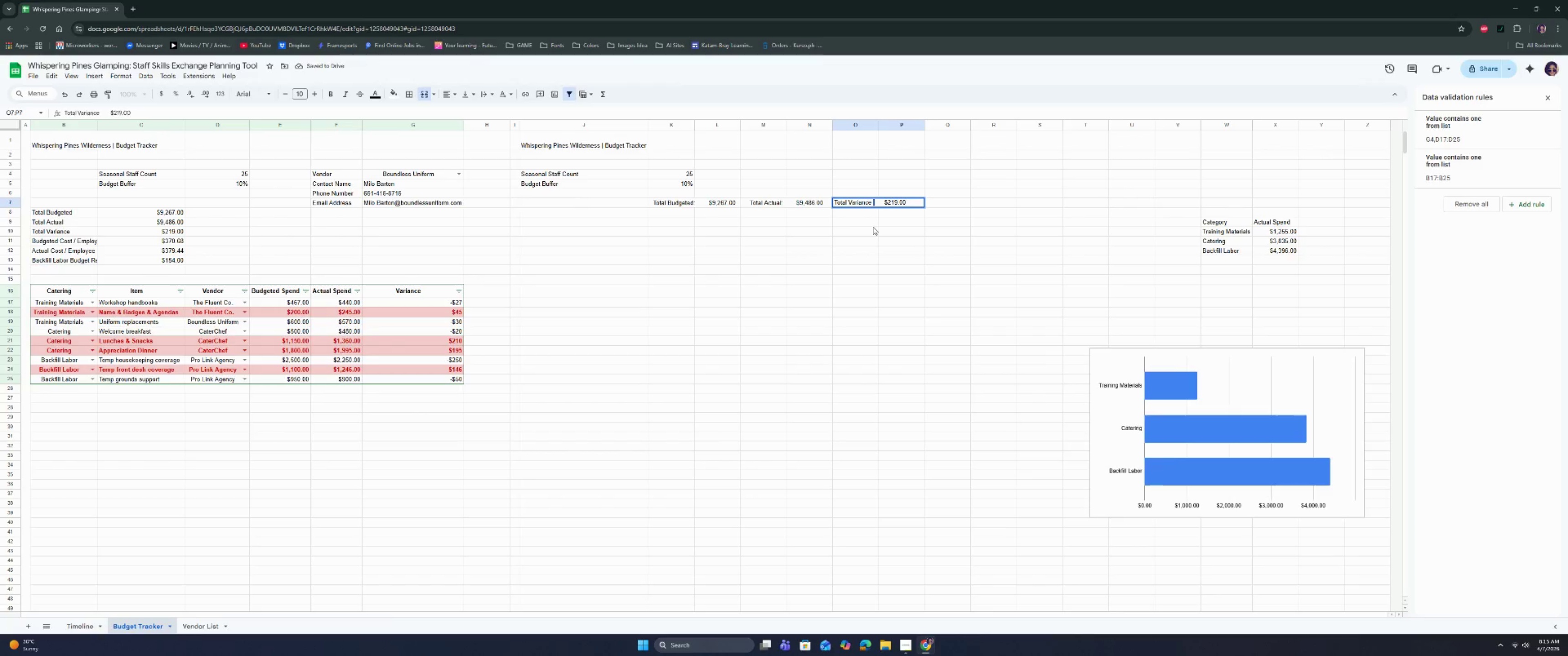 
key(ArrowLeft)
 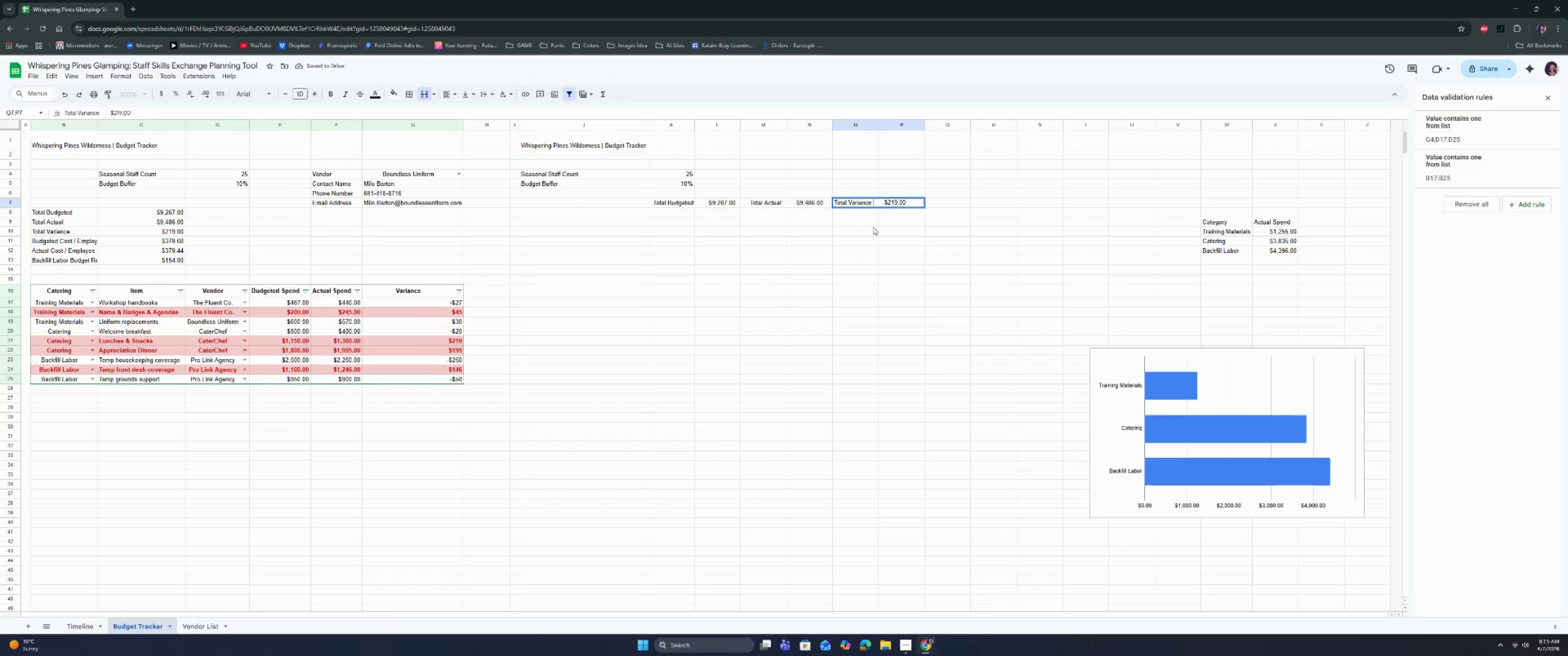 
key(ArrowLeft)
 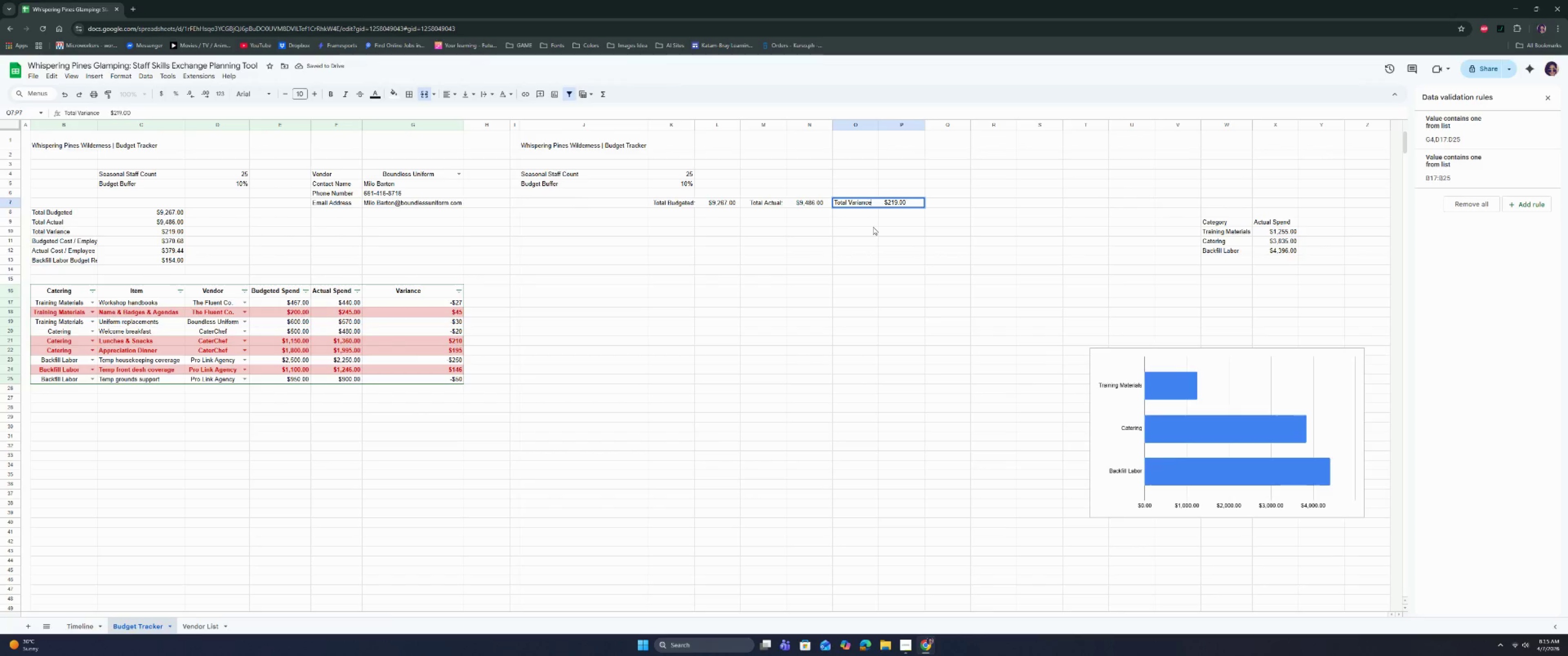 
key(Shift+Semicolon)
 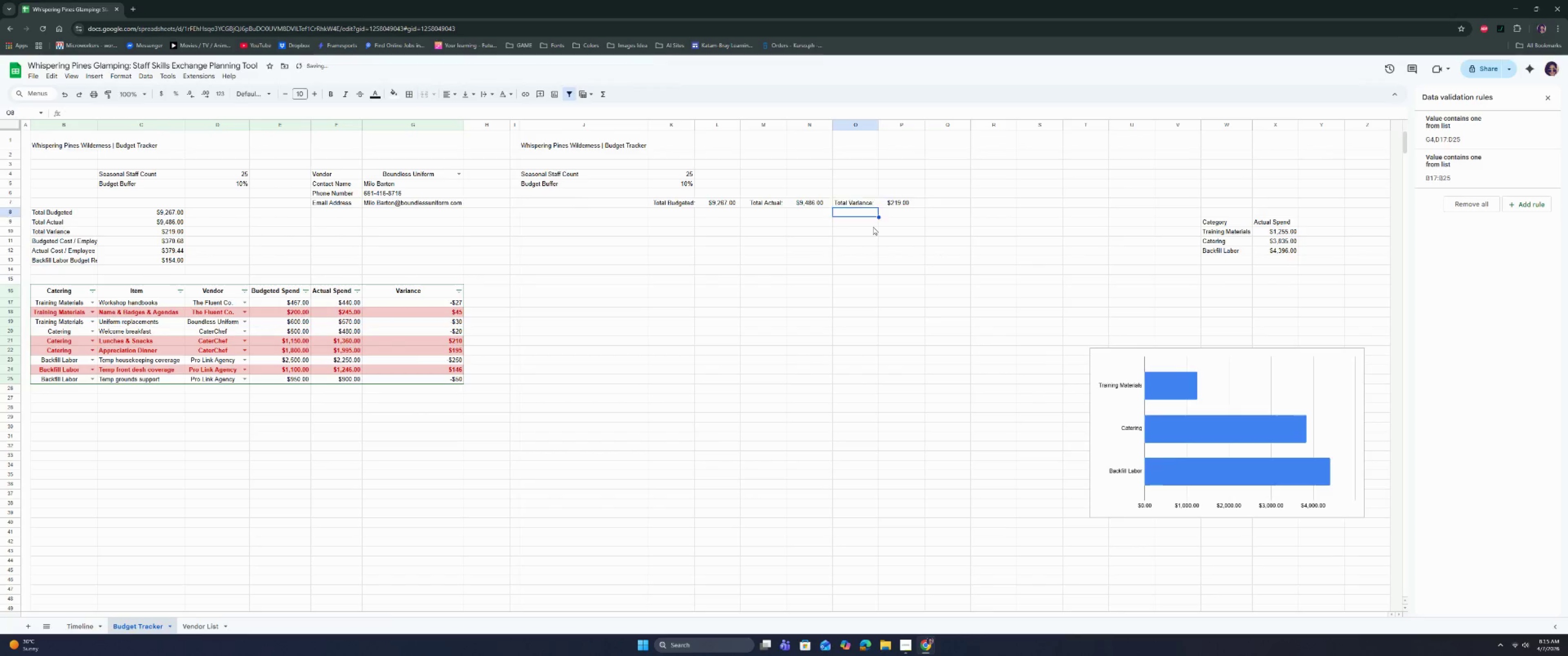 
key(Enter)
 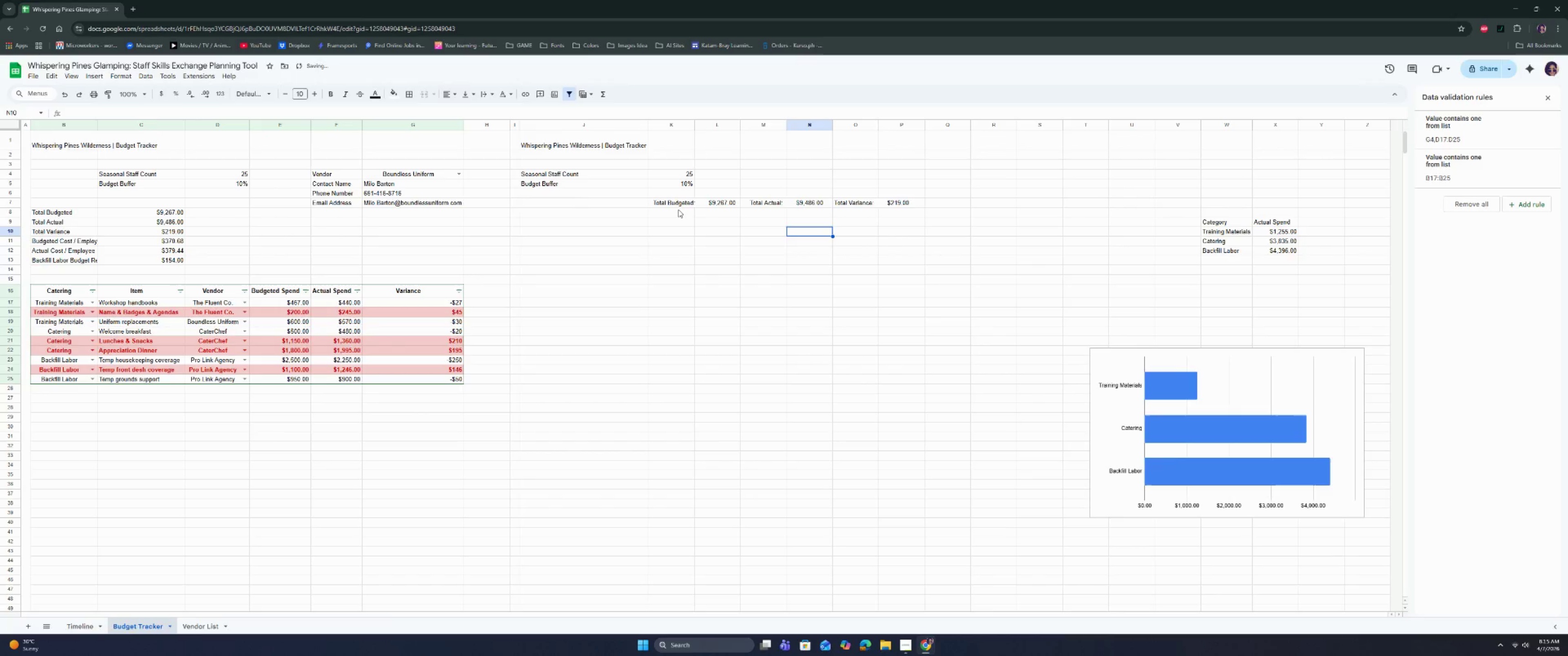 
left_click_drag(start_coordinate=[682, 203], to_coordinate=[731, 205])
 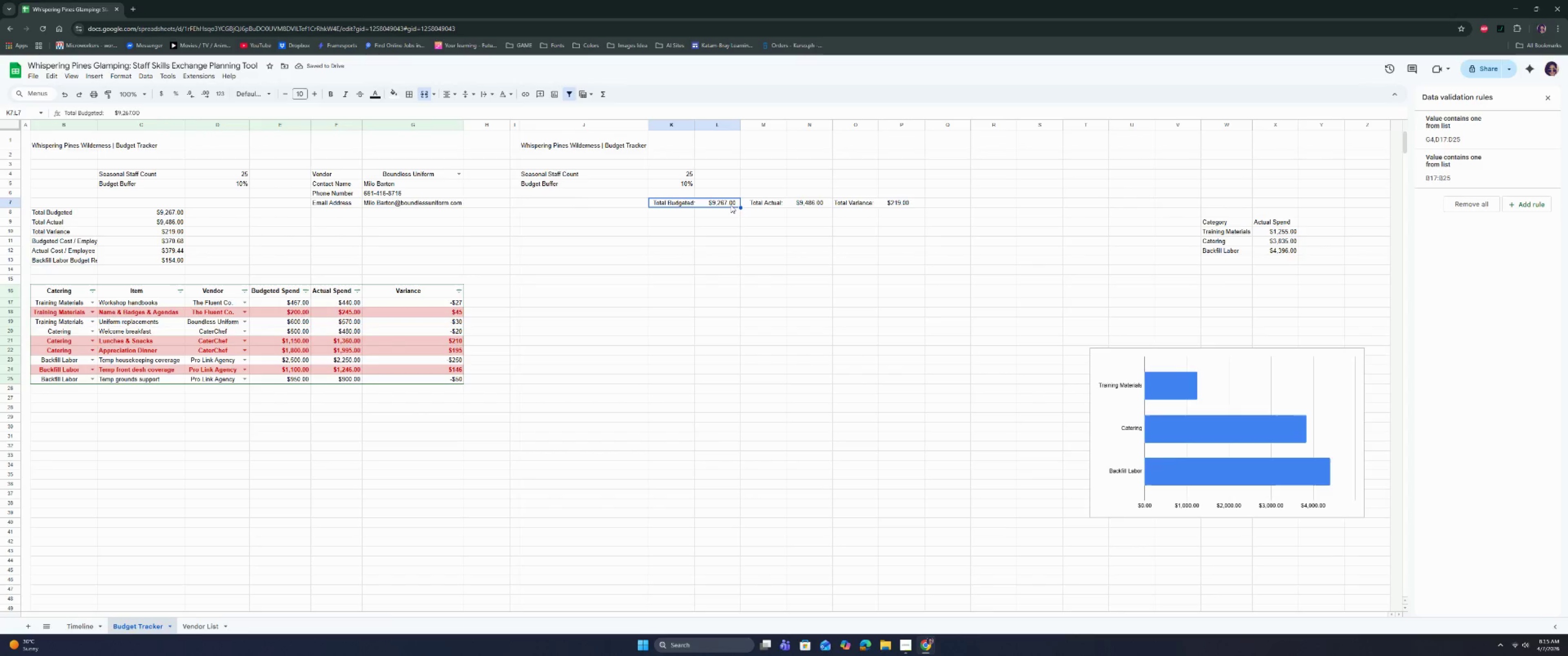 
left_click_drag(start_coordinate=[731, 205], to_coordinate=[857, 203])
 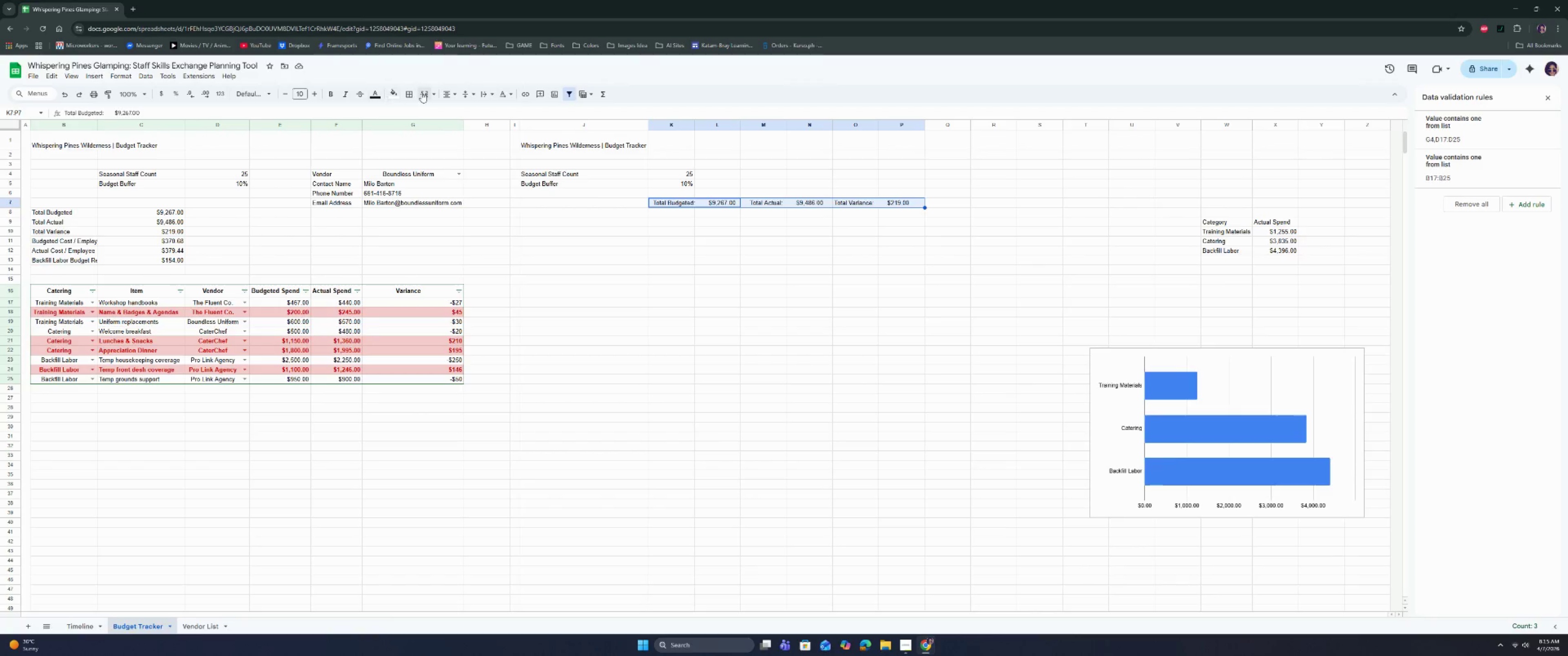 
left_click([411, 96])
 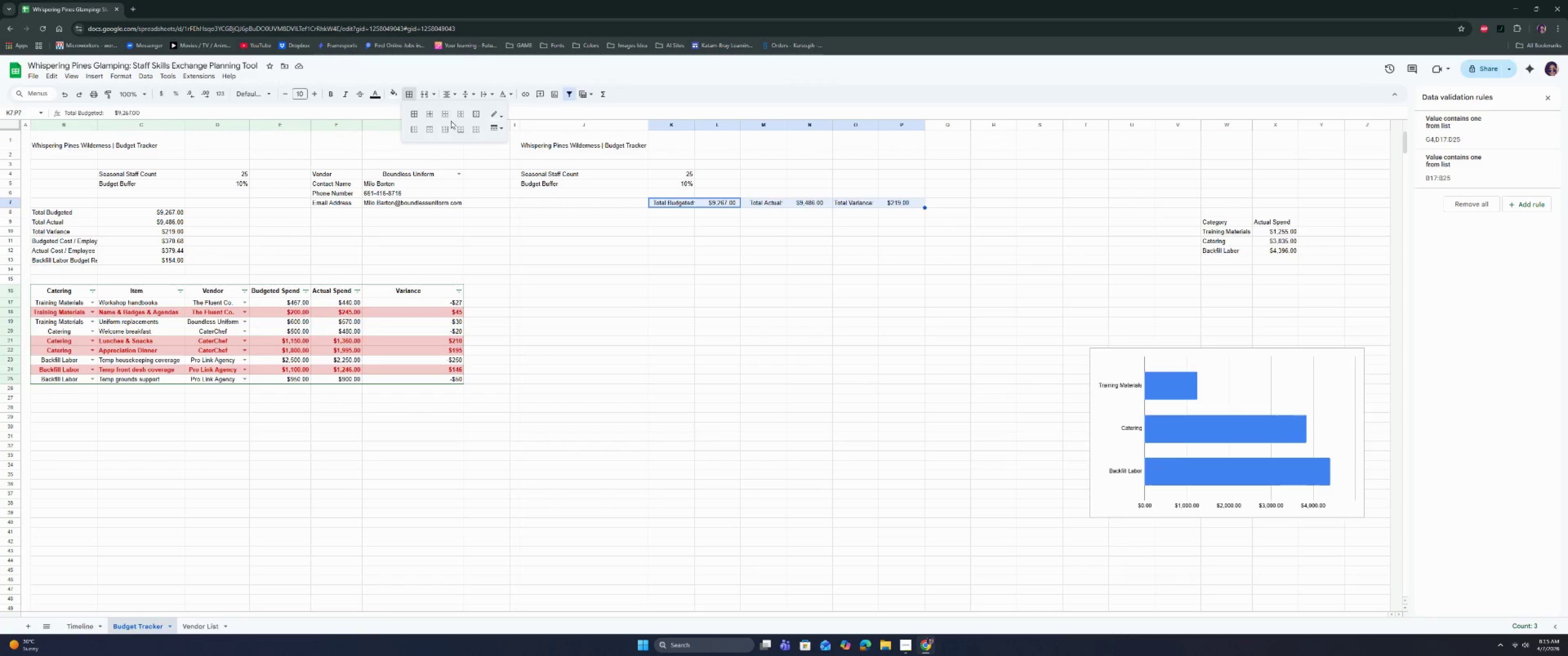 
mouse_move([504, 119])
 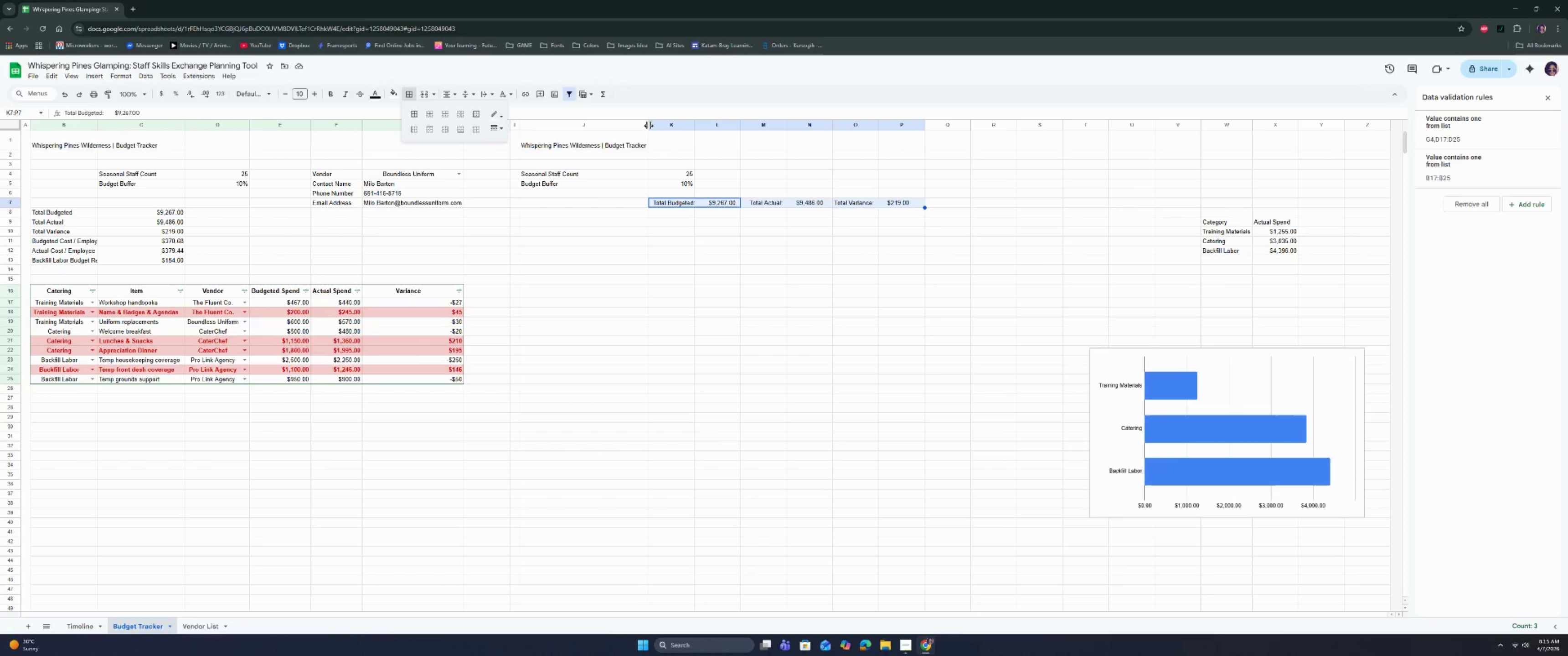 
left_click_drag(start_coordinate=[650, 126], to_coordinate=[589, 135])
 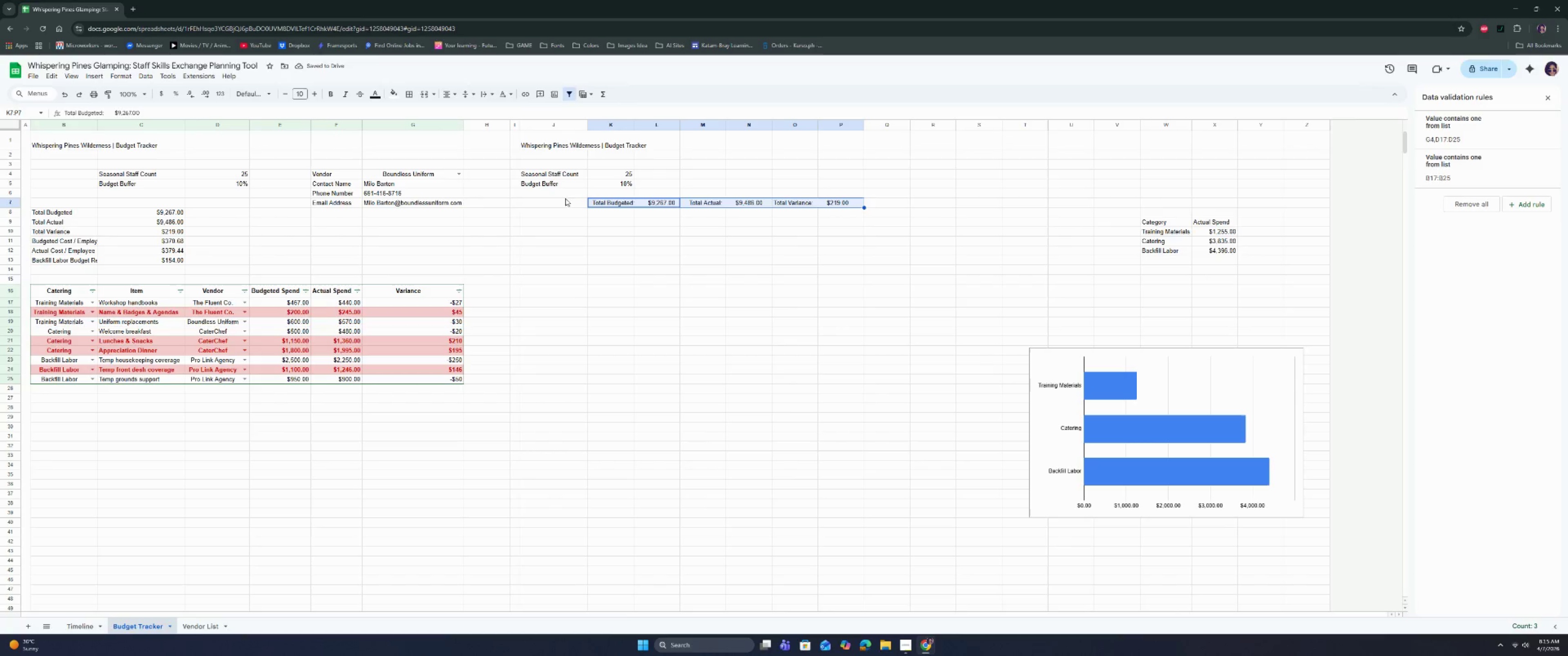 
wait(9.8)
 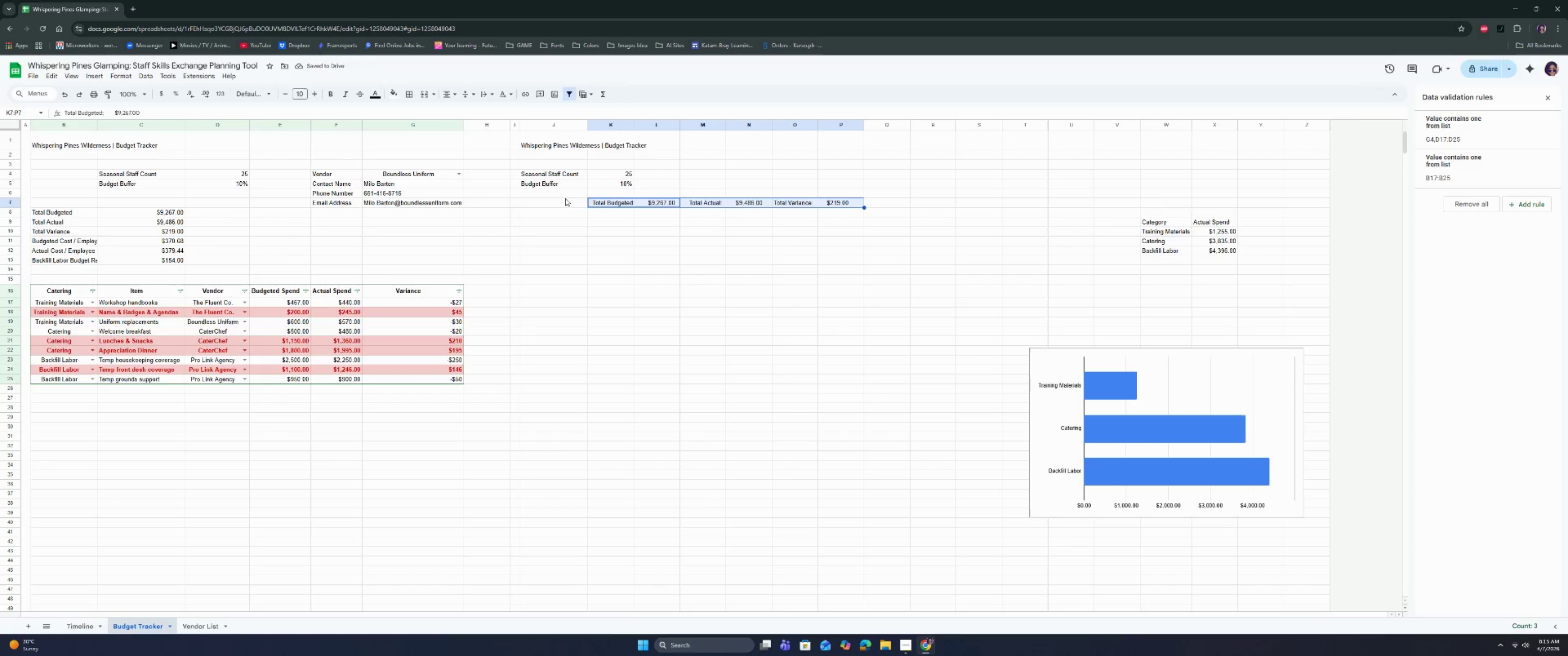 
double_click([597, 203])
 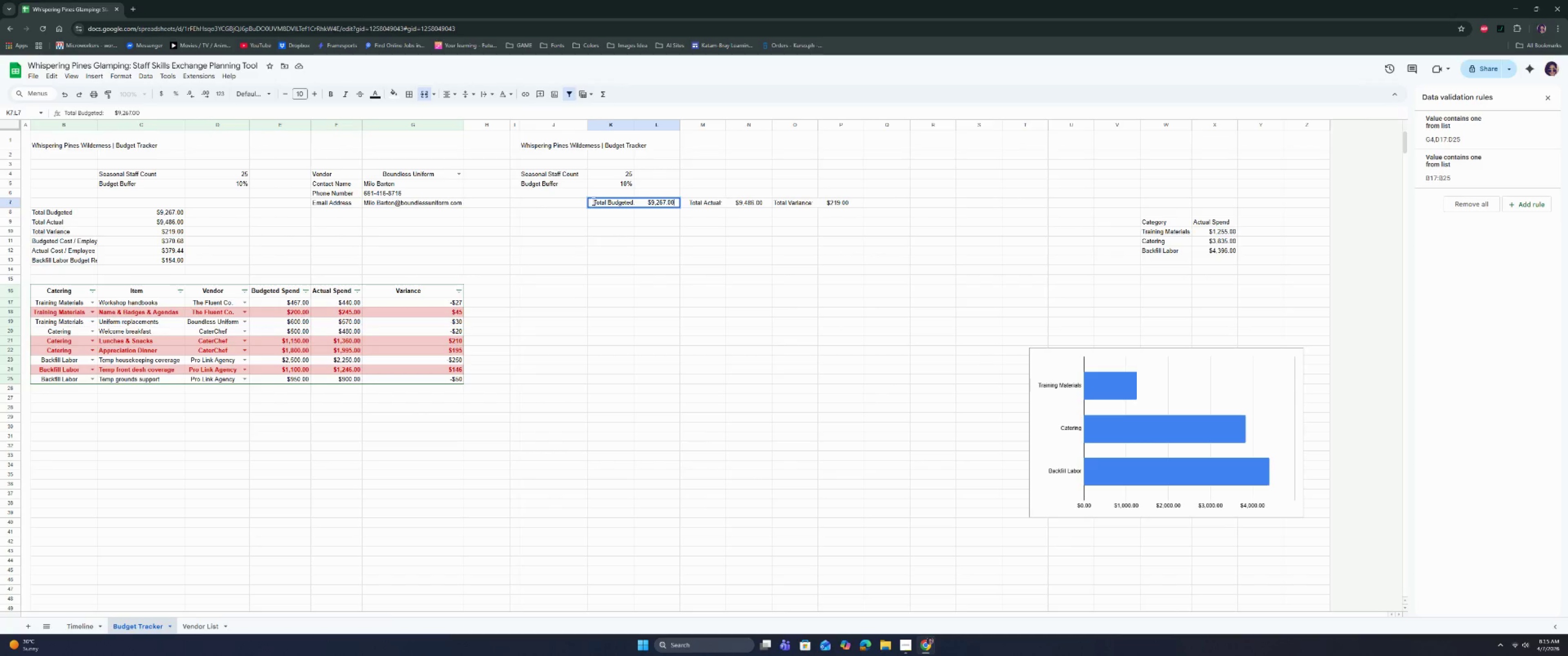 
triple_click([592, 201])
 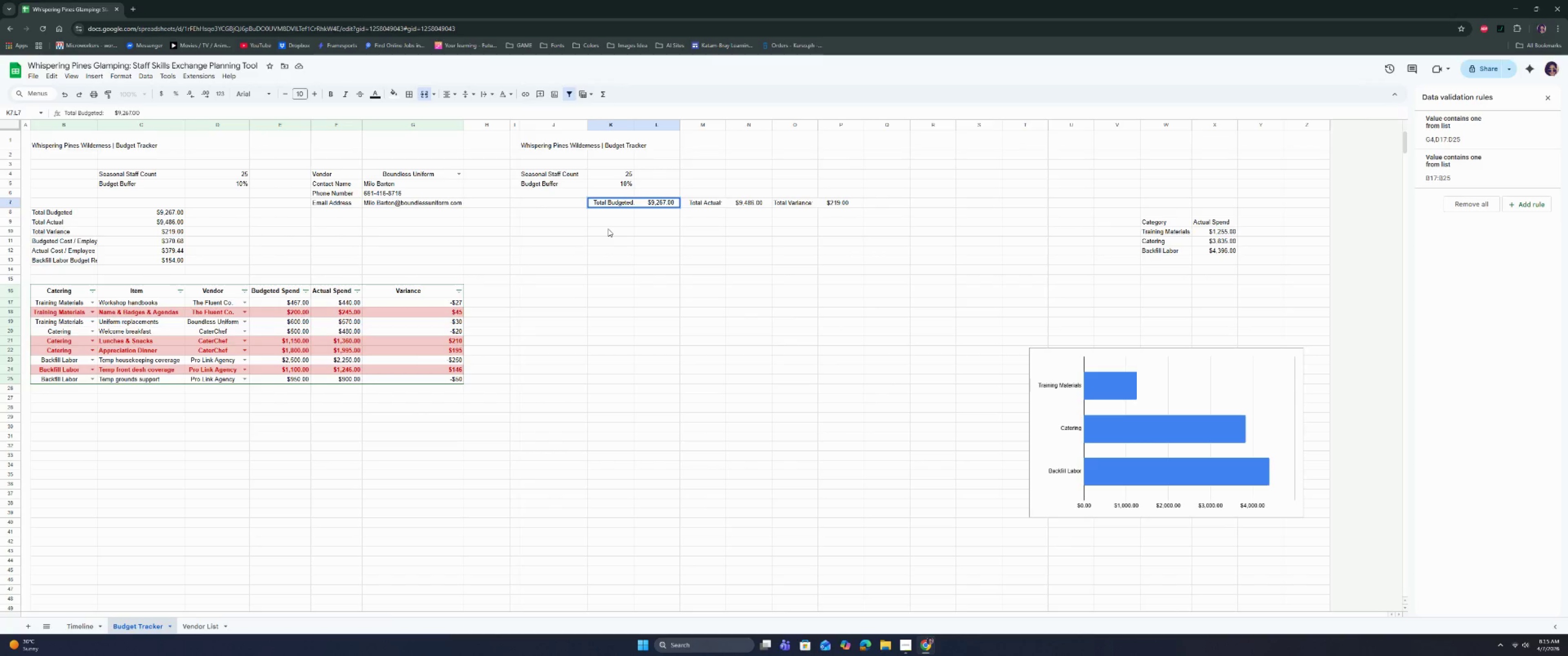 
key(Backspace)
 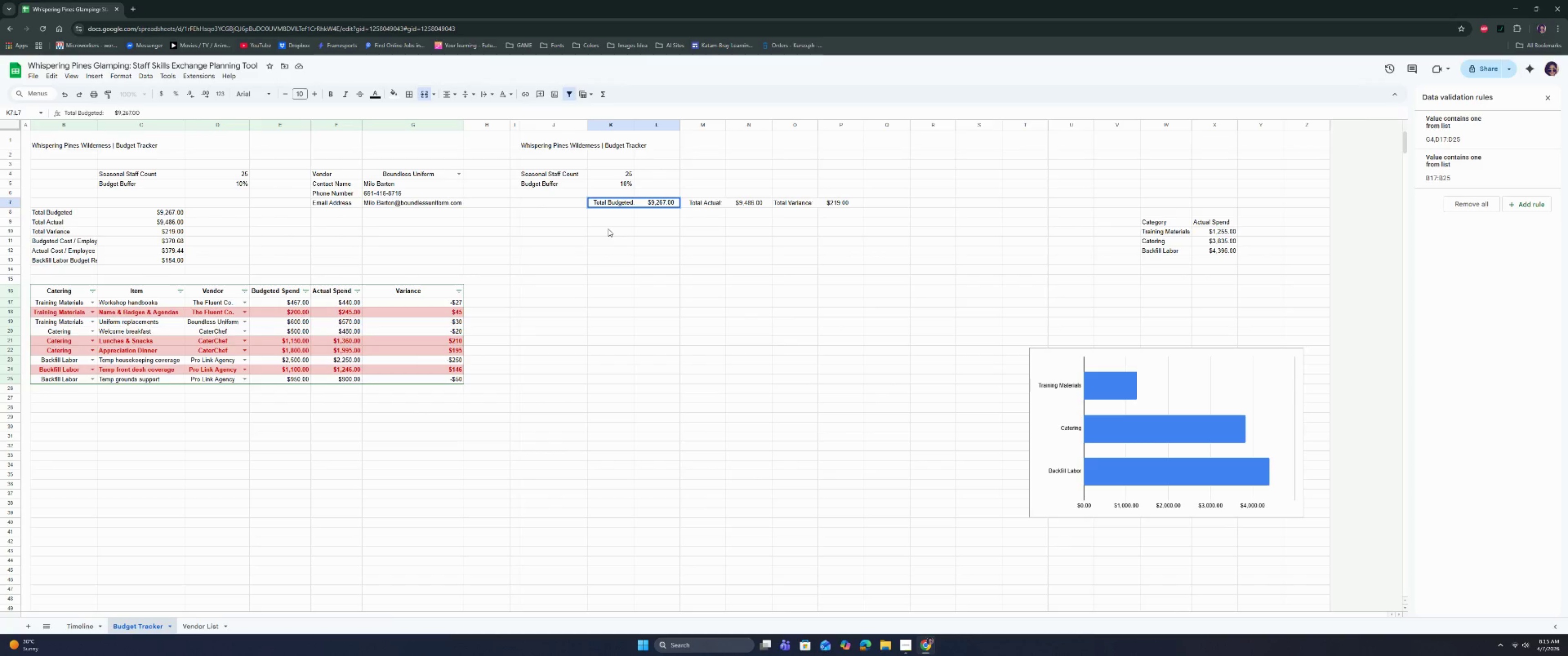 
key(Backspace)
 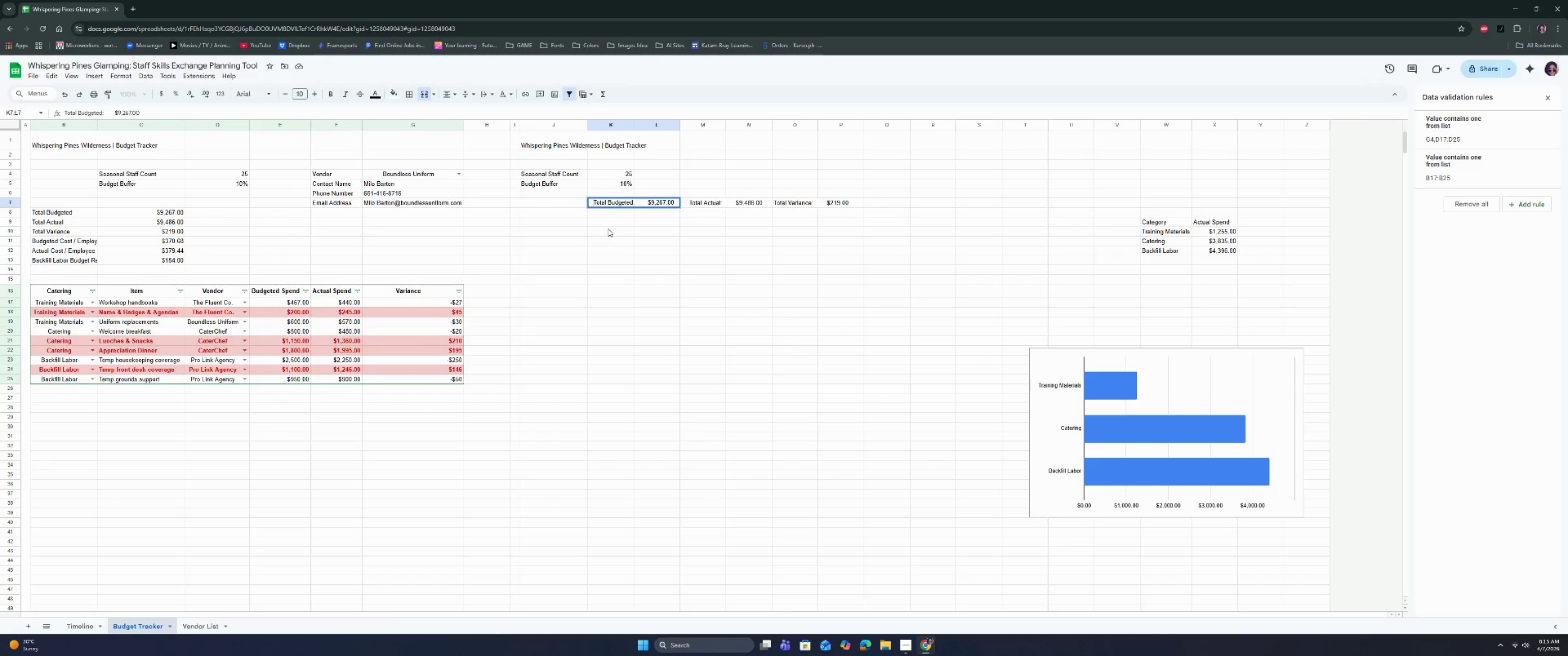 
key(Backspace)
 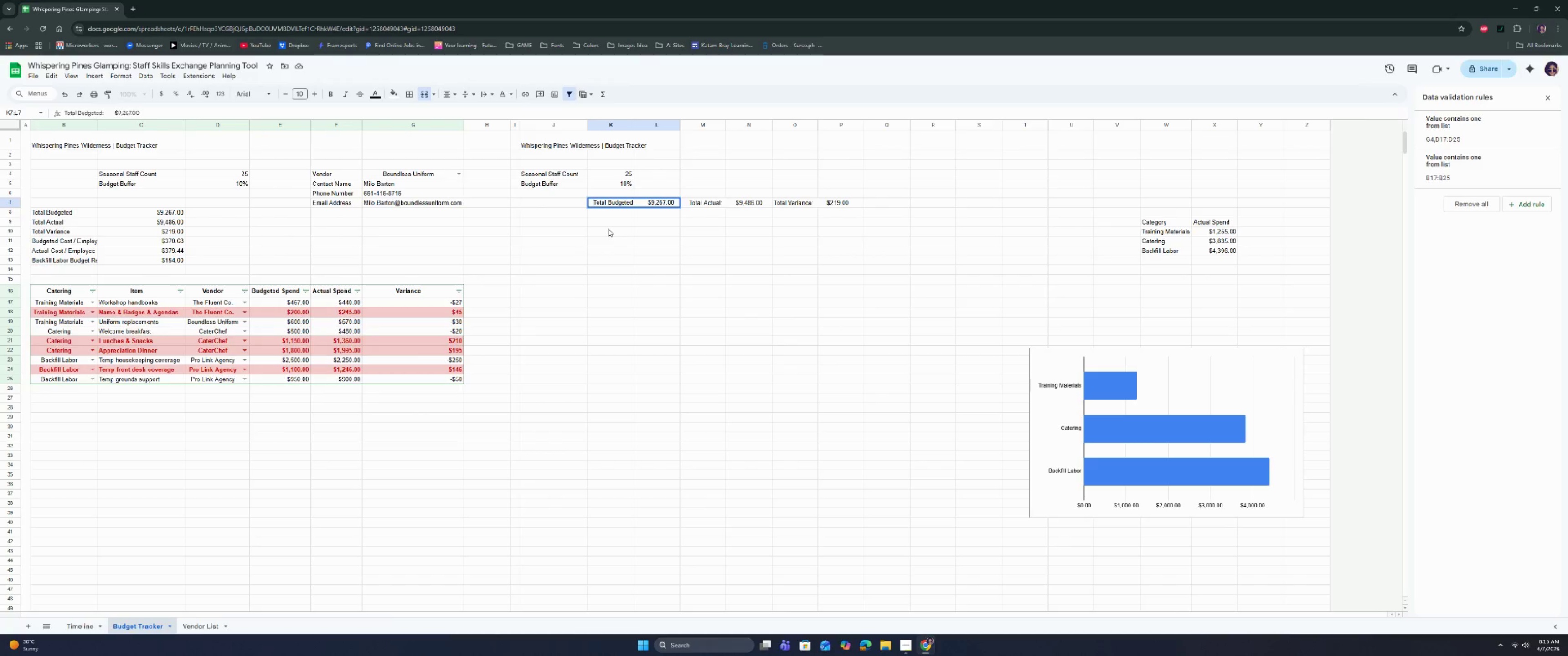 
key(Backspace)
 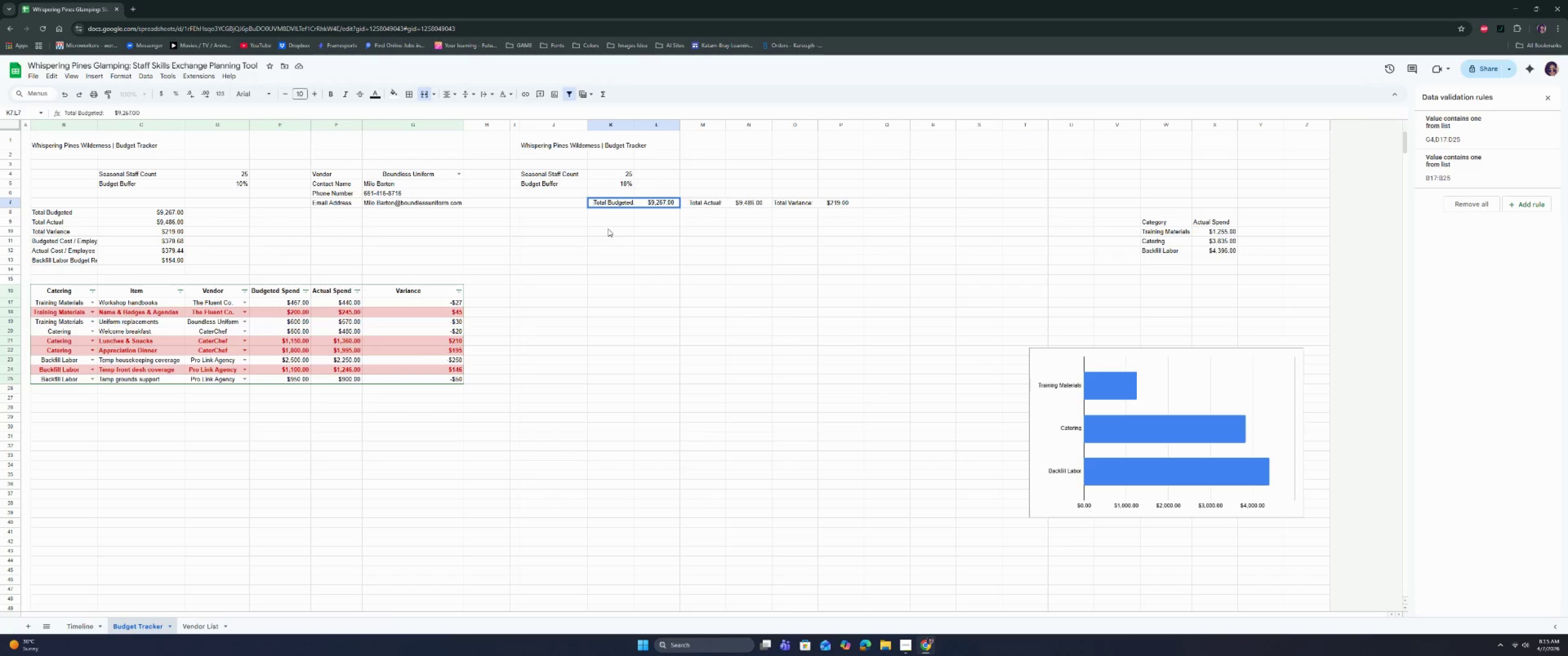 
key(Backspace)
 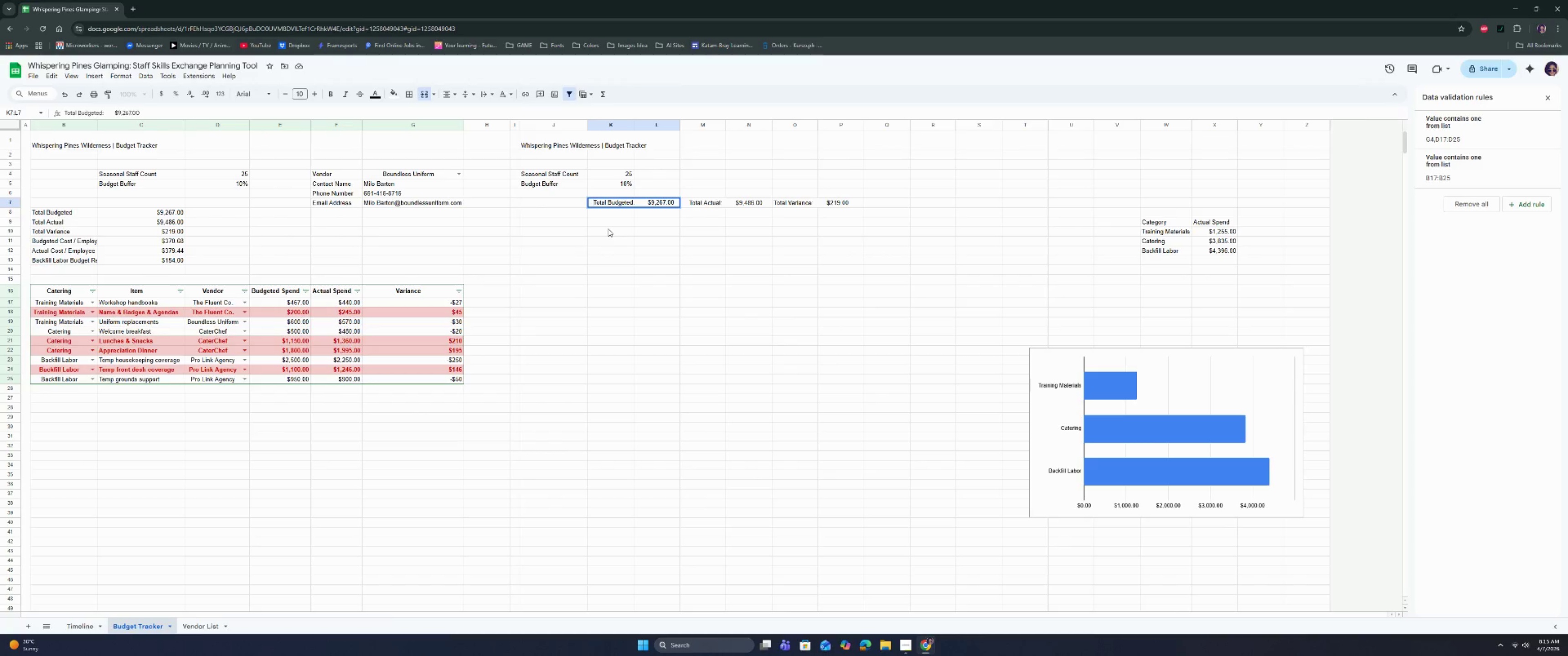 
key(Enter)
 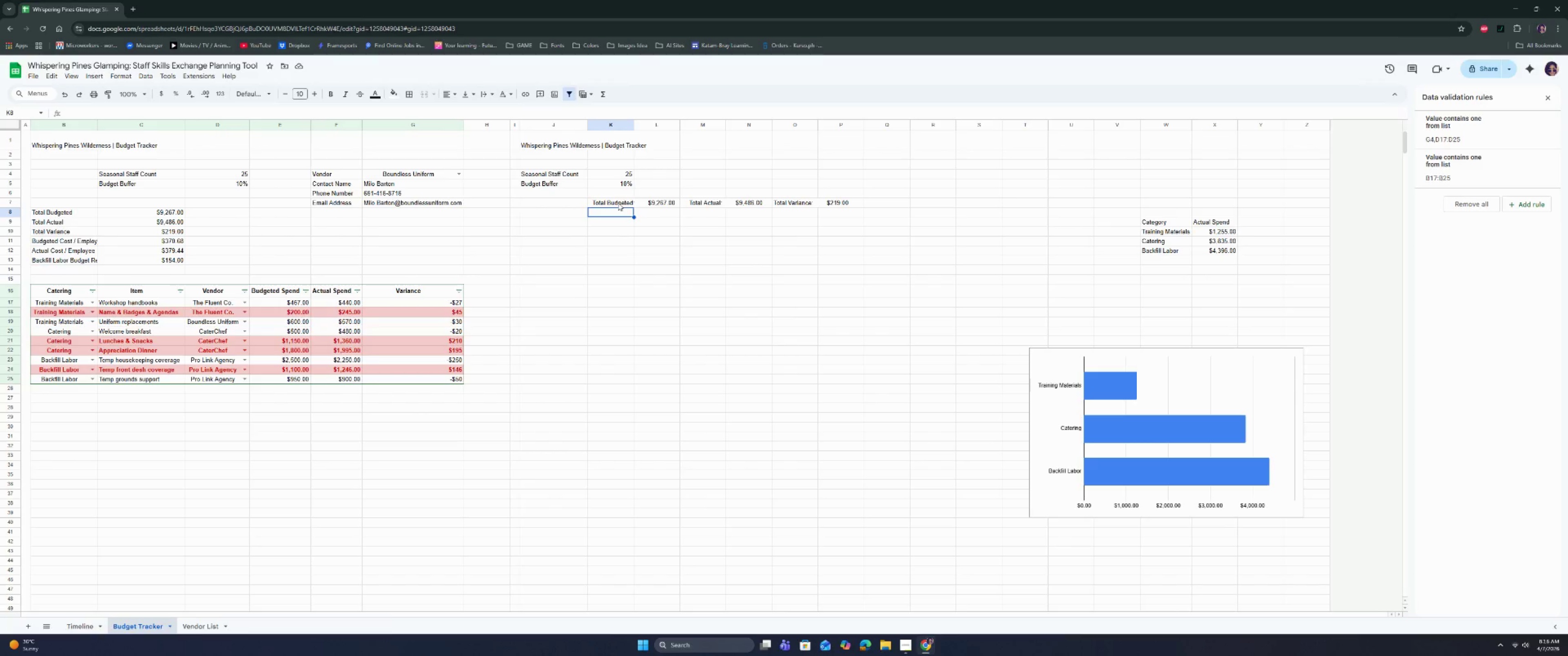 
left_click([618, 203])
 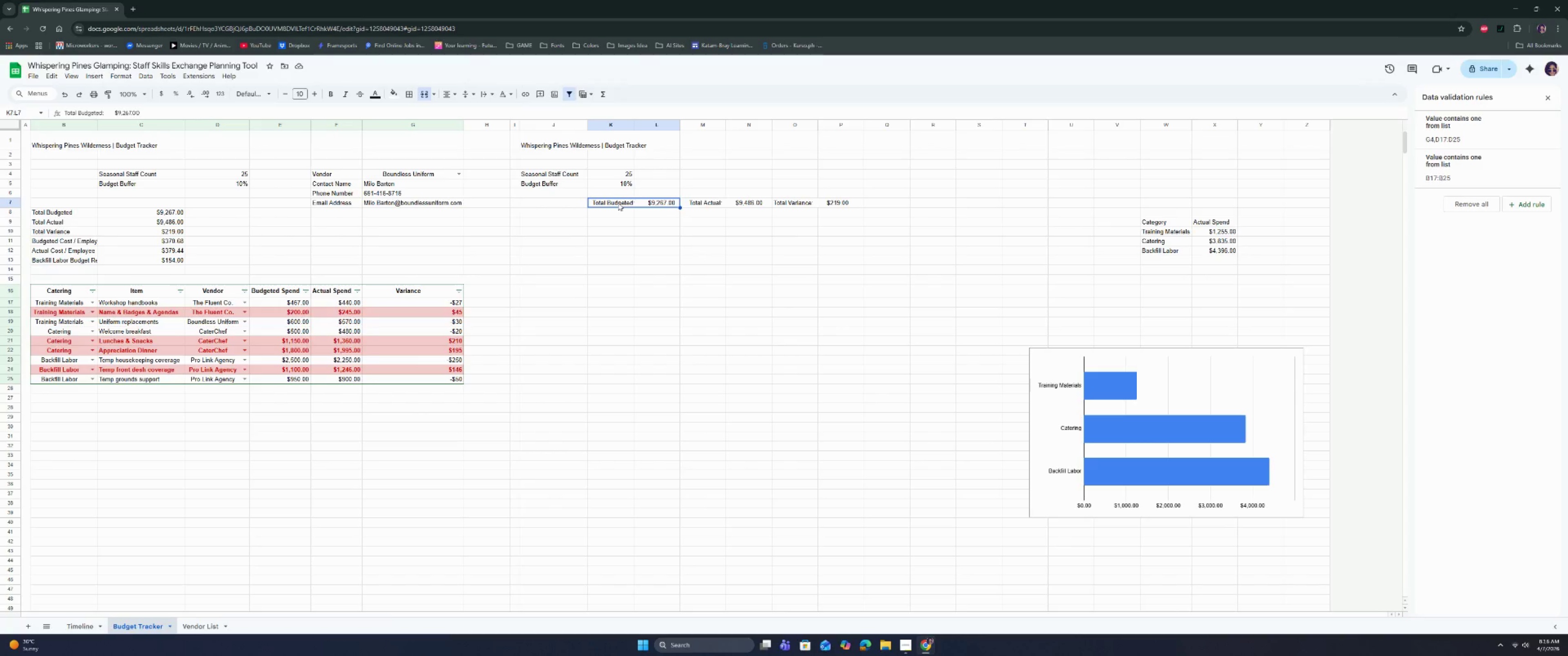 
left_click([567, 174])
 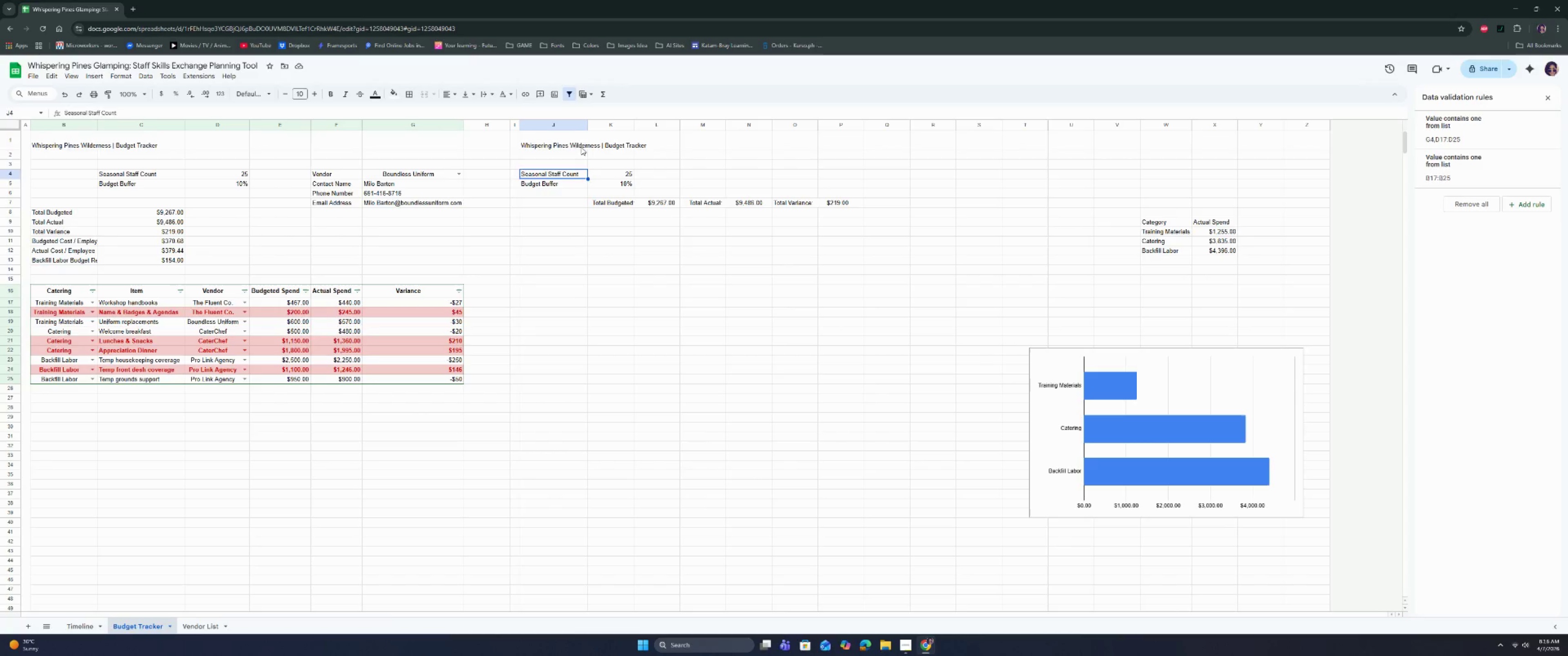 
left_click_drag(start_coordinate=[583, 142], to_coordinate=[833, 155])
 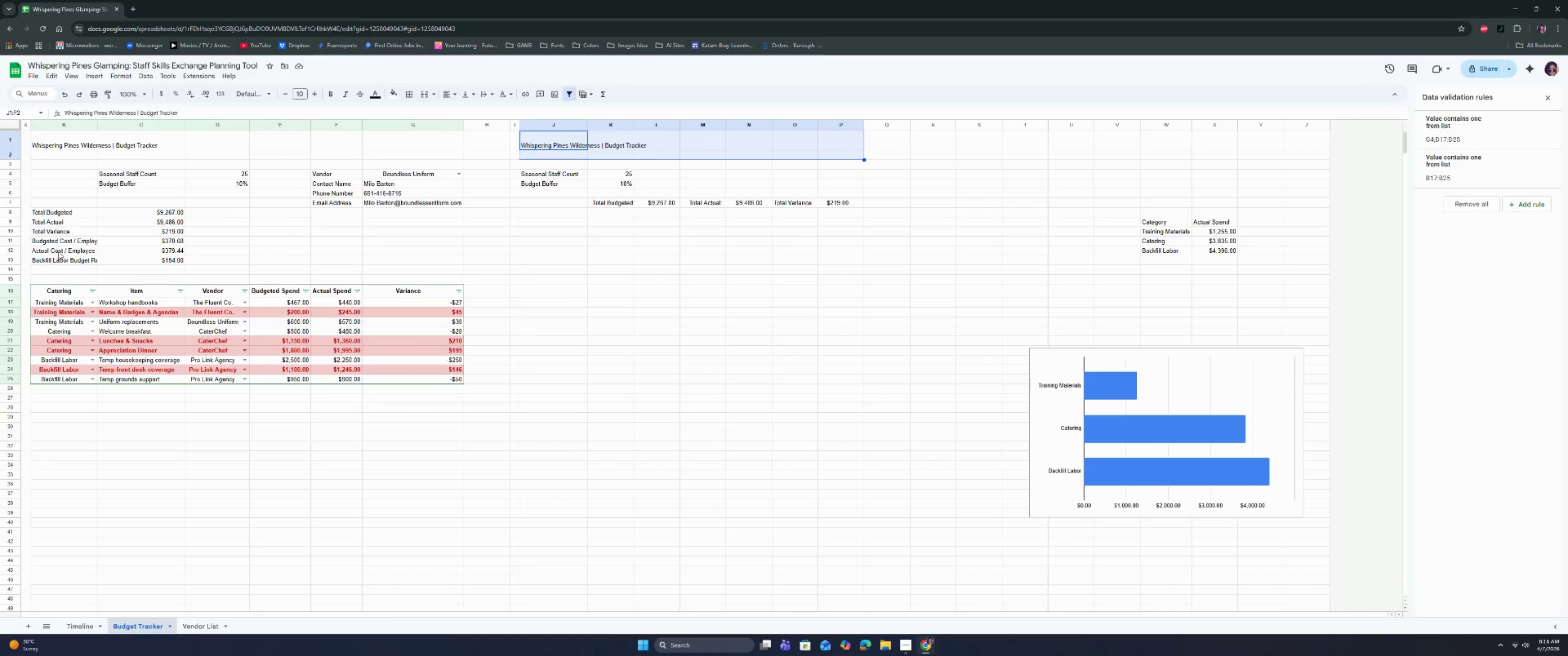 
left_click_drag(start_coordinate=[61, 241], to_coordinate=[171, 241])
 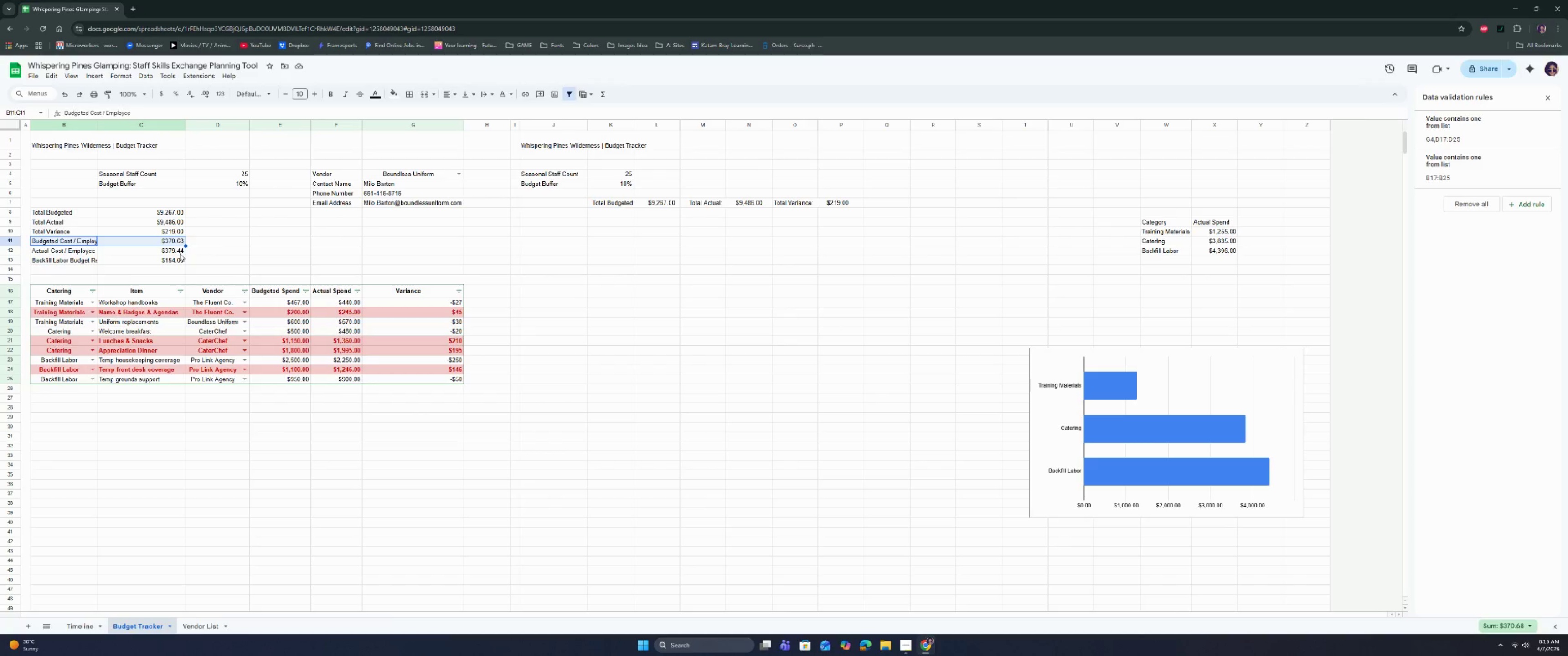 
key(Control+C)
 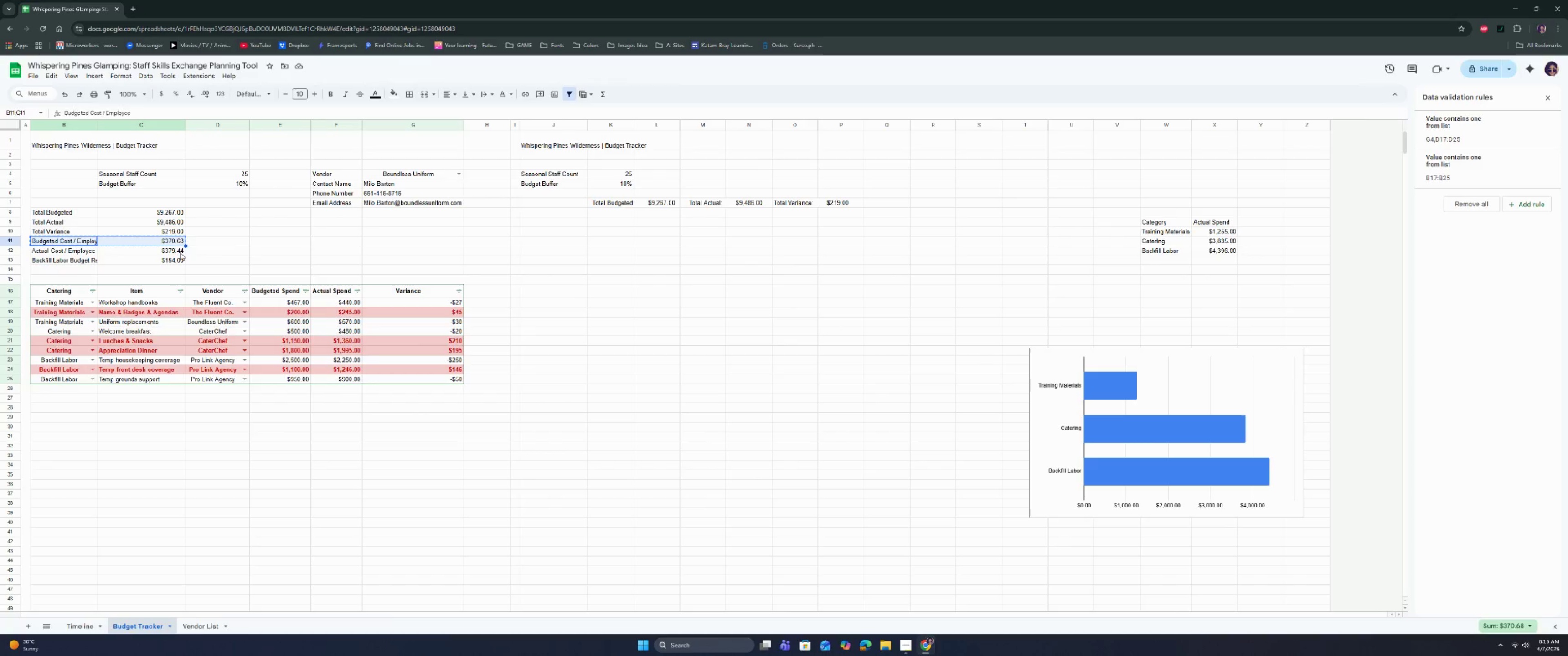 
key(Control+C)
 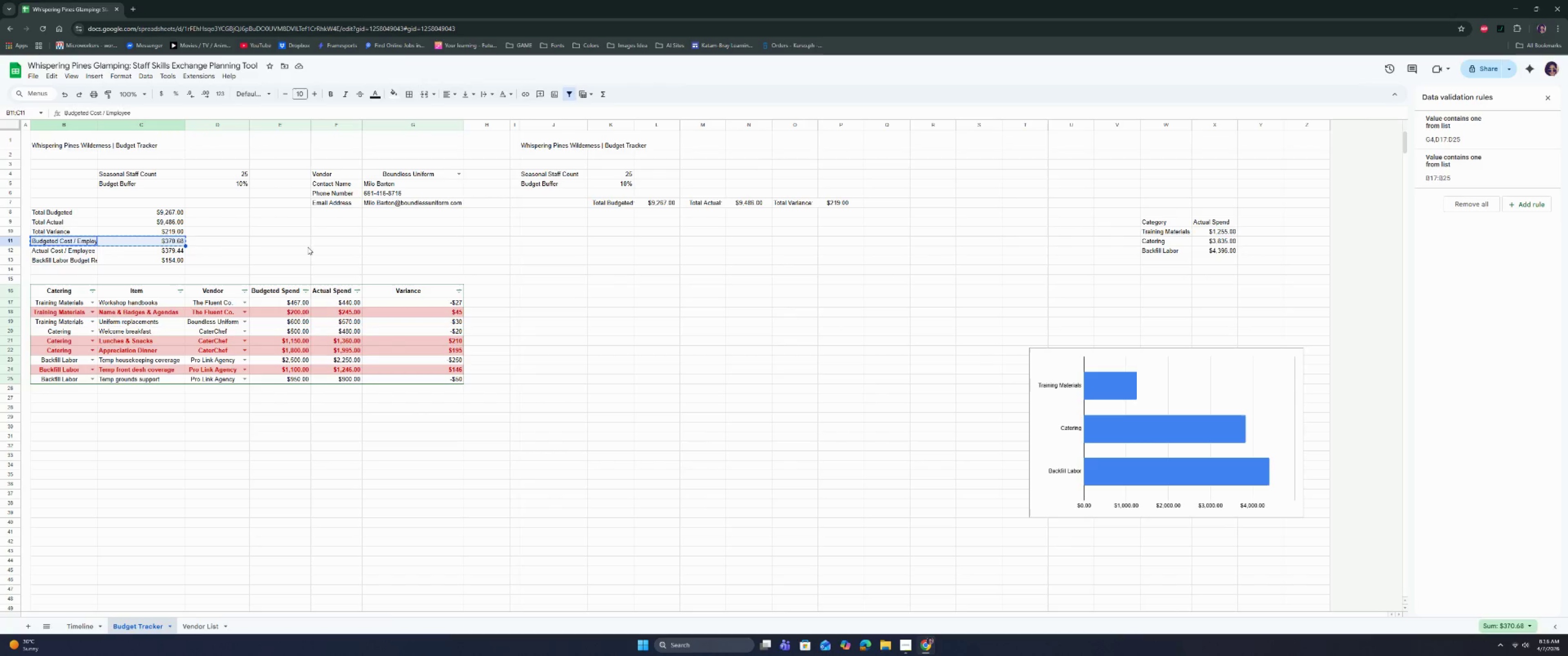 
key(Control+C)
 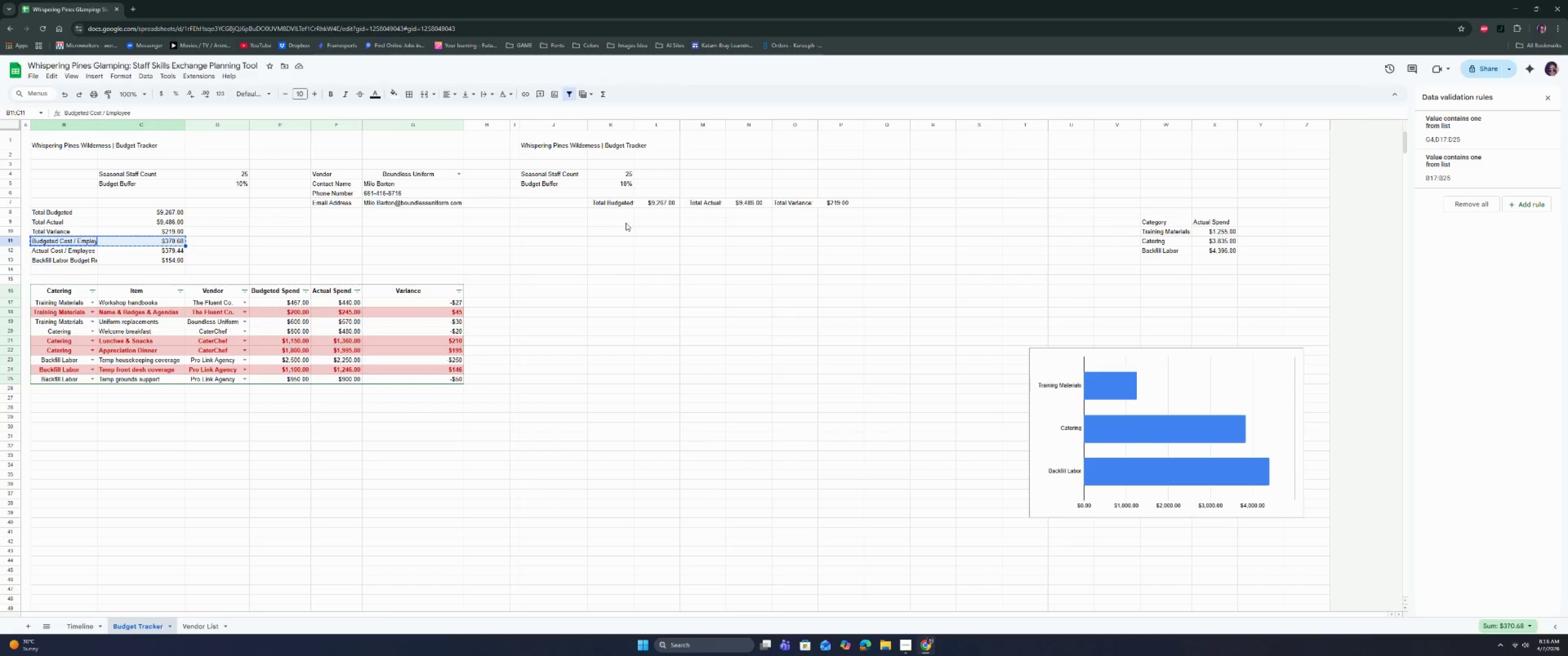 
left_click_drag(start_coordinate=[626, 223], to_coordinate=[647, 227])
 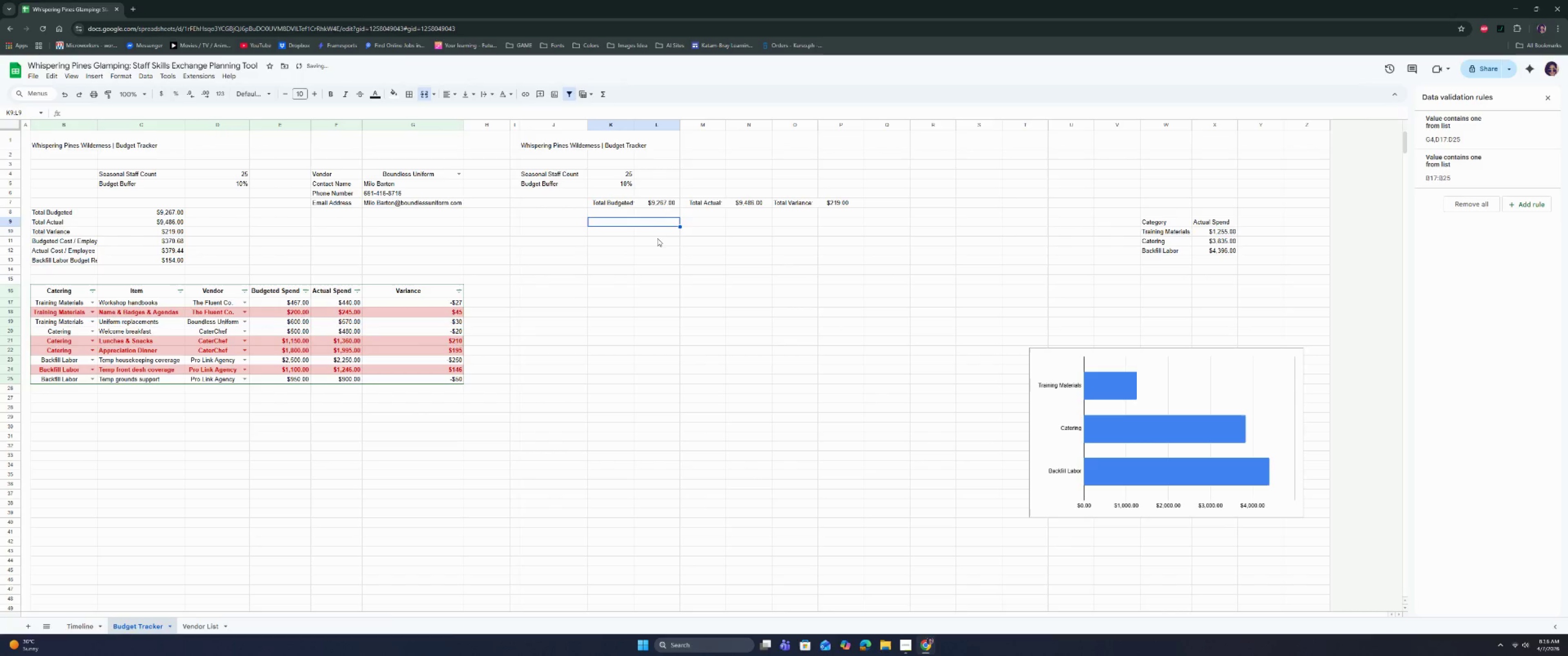 
double_click([646, 223])
 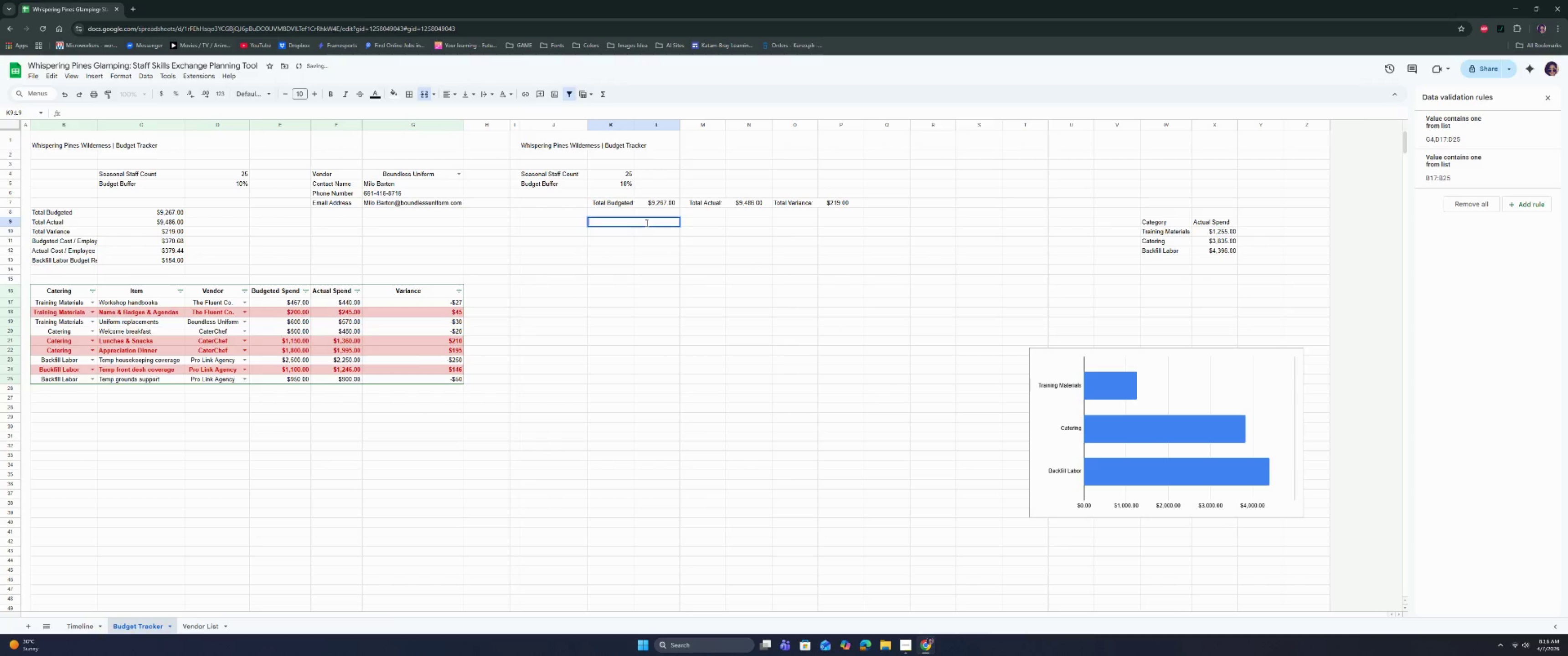 
key(Control+V)
 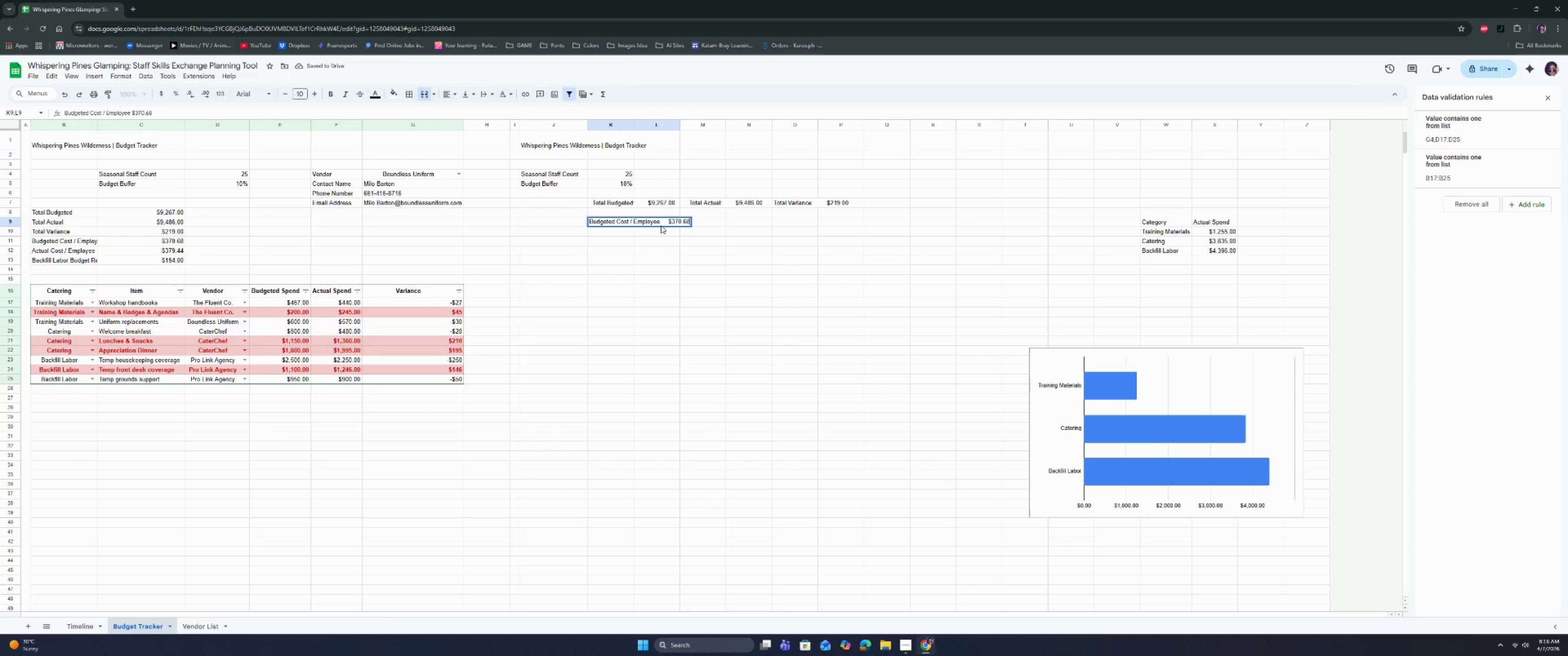 
left_click([660, 221])
 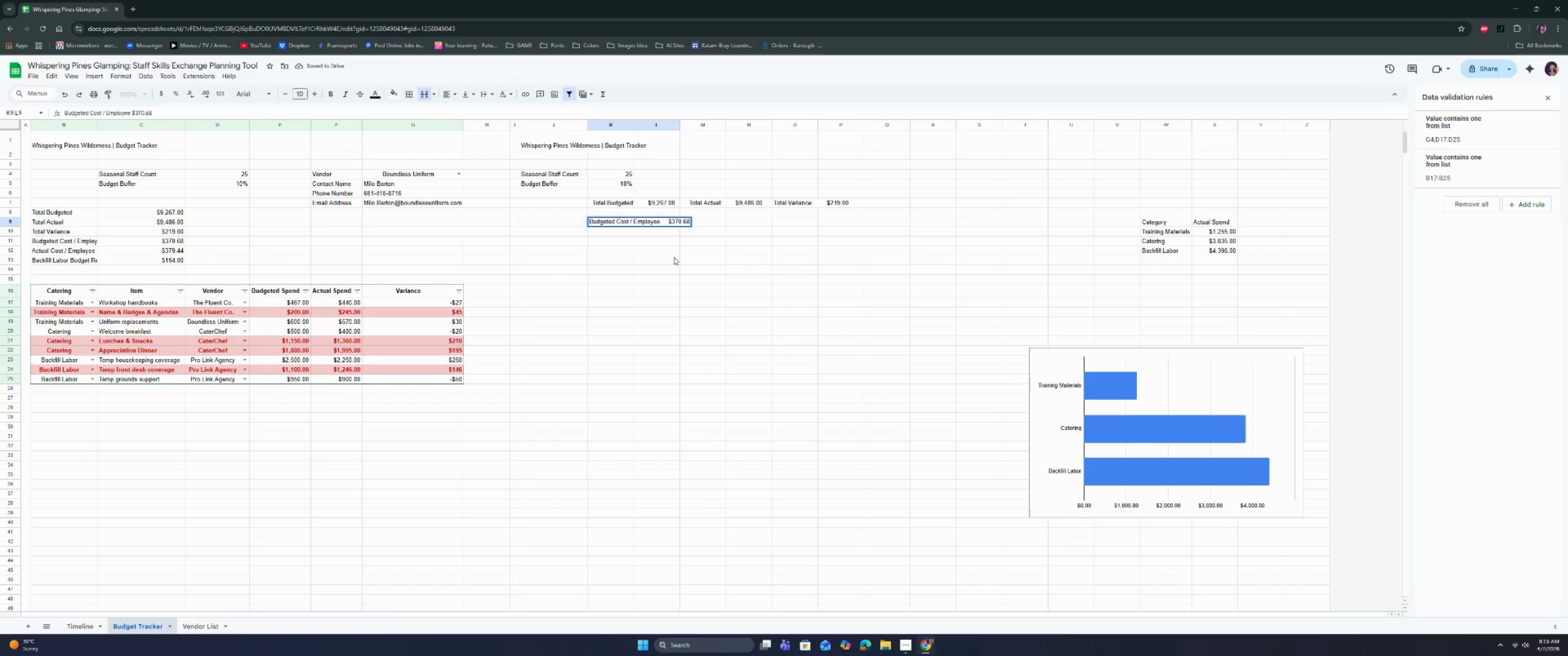 
key(Shift+ShiftRight)
 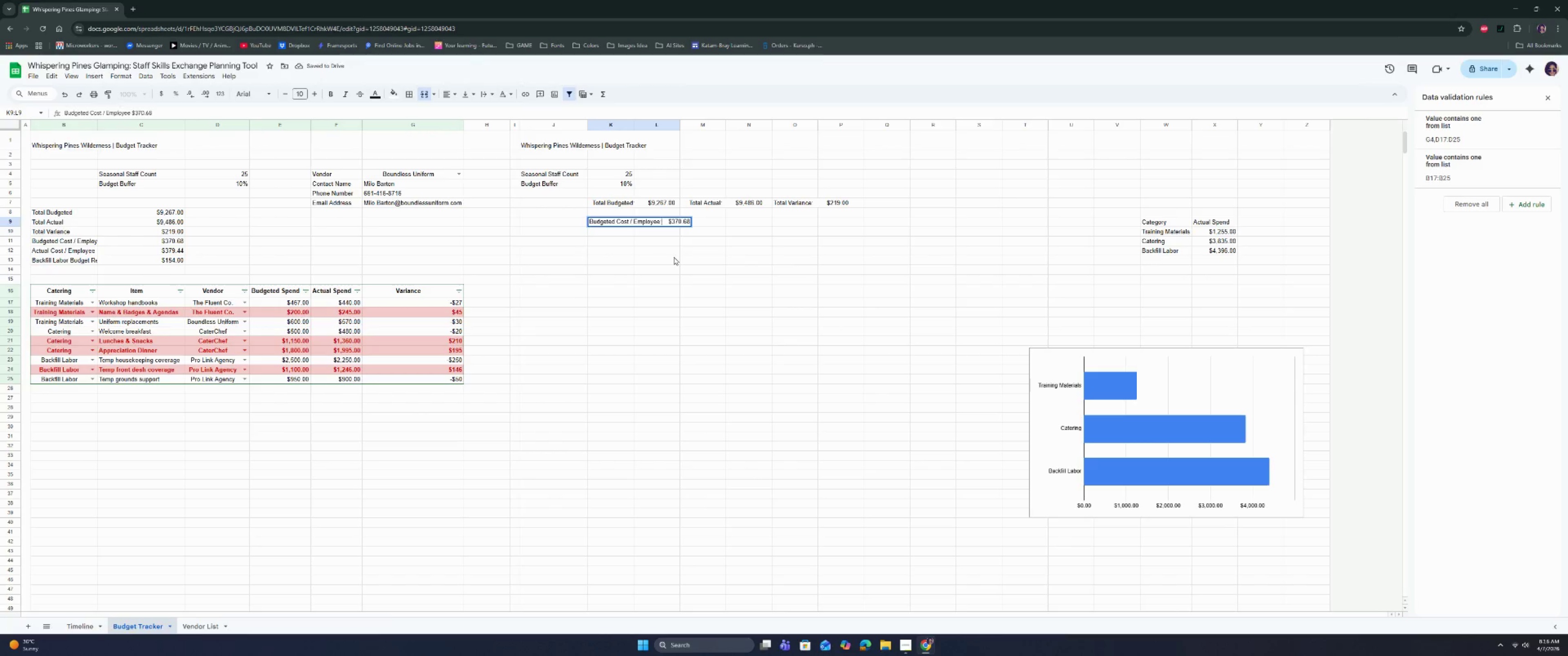 
key(Shift+Semicolon)
 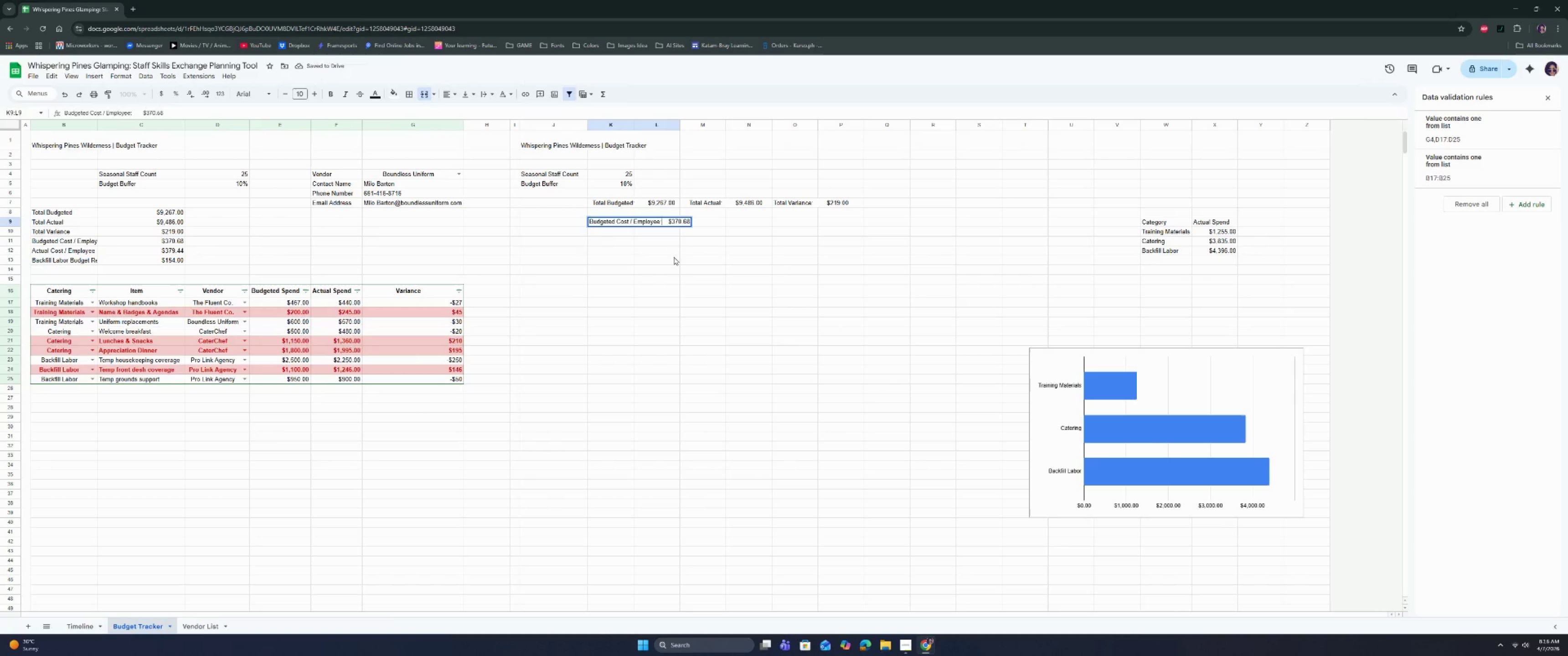 
key(Enter)
 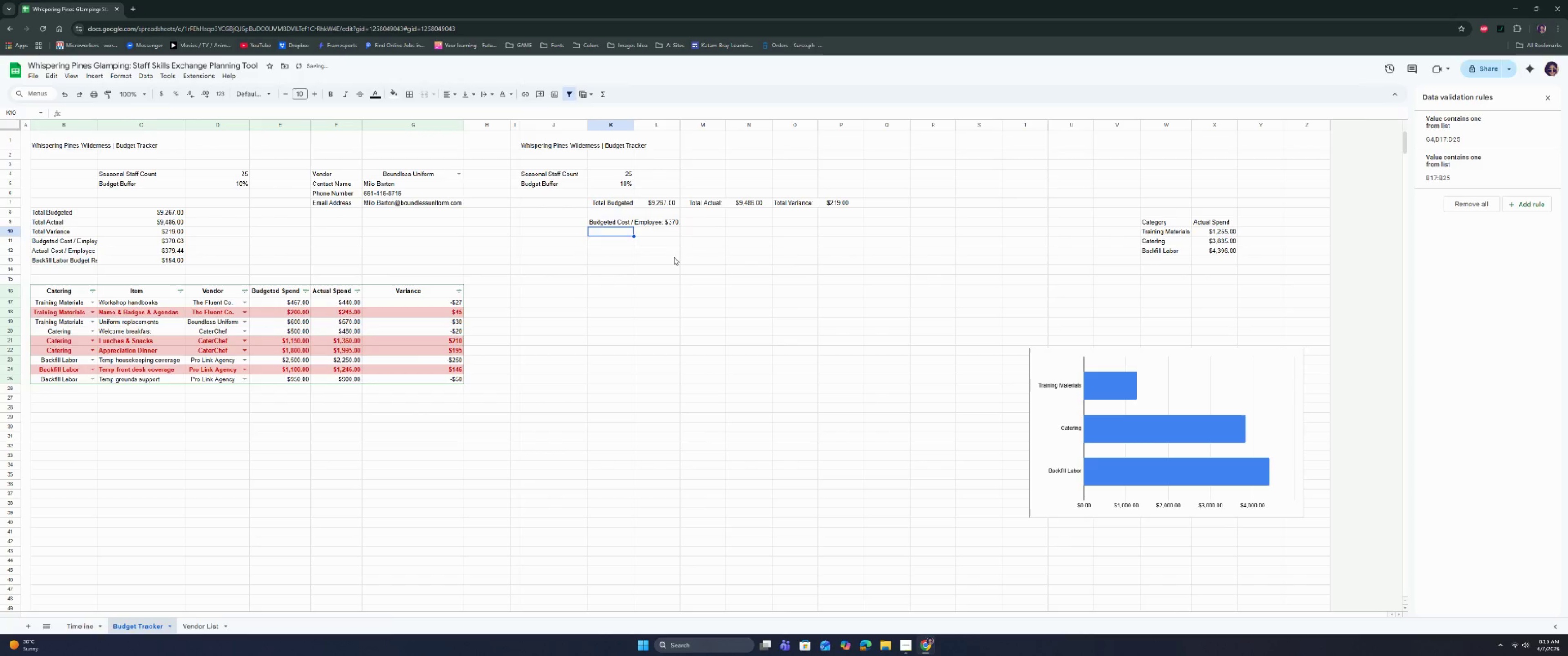 
key(ArrowUp)
 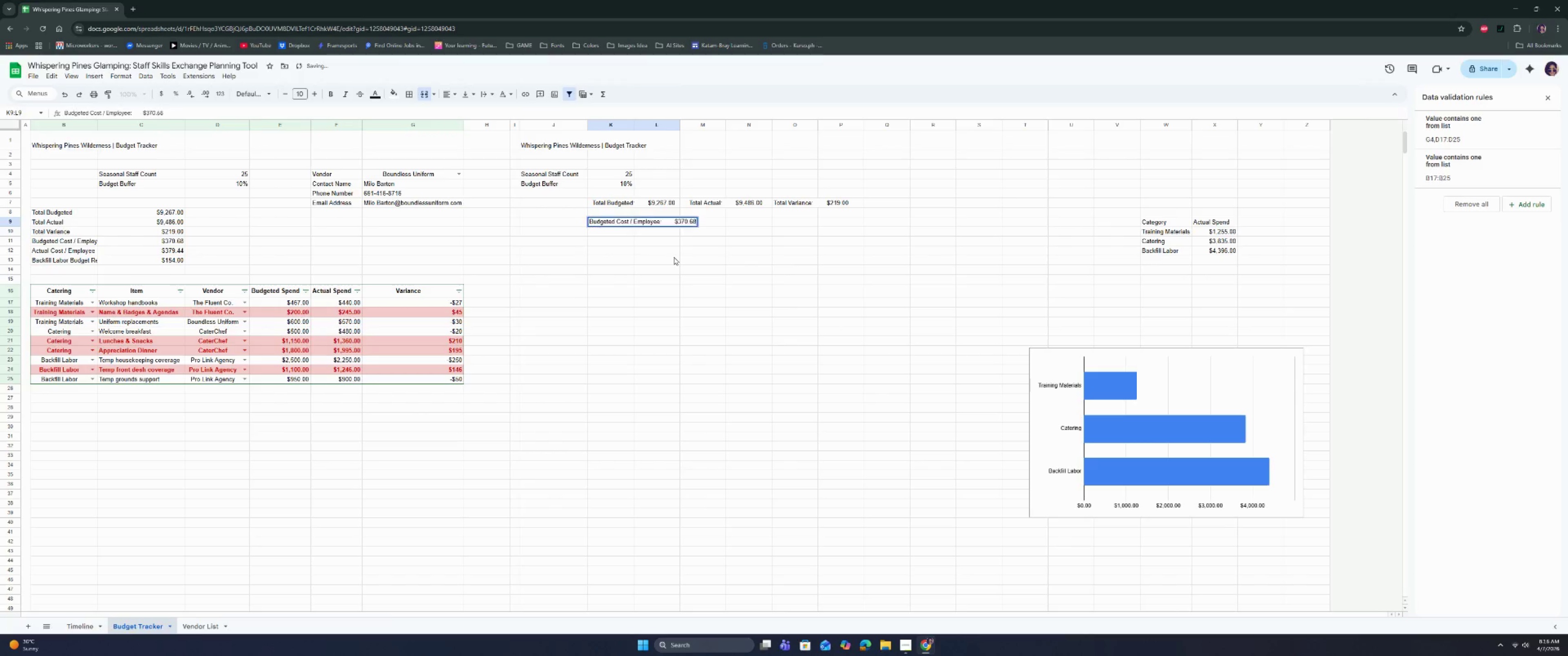 
key(Enter)
 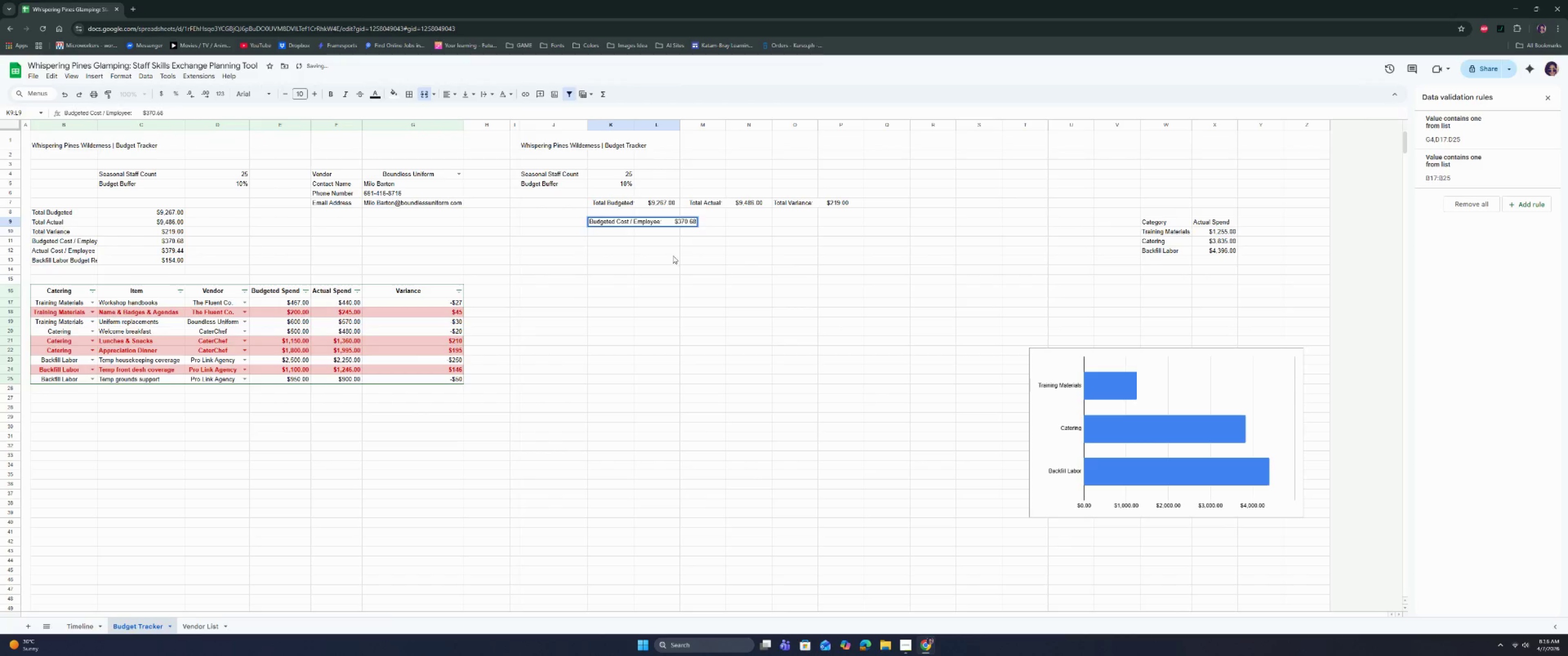 
left_click([657, 228])
 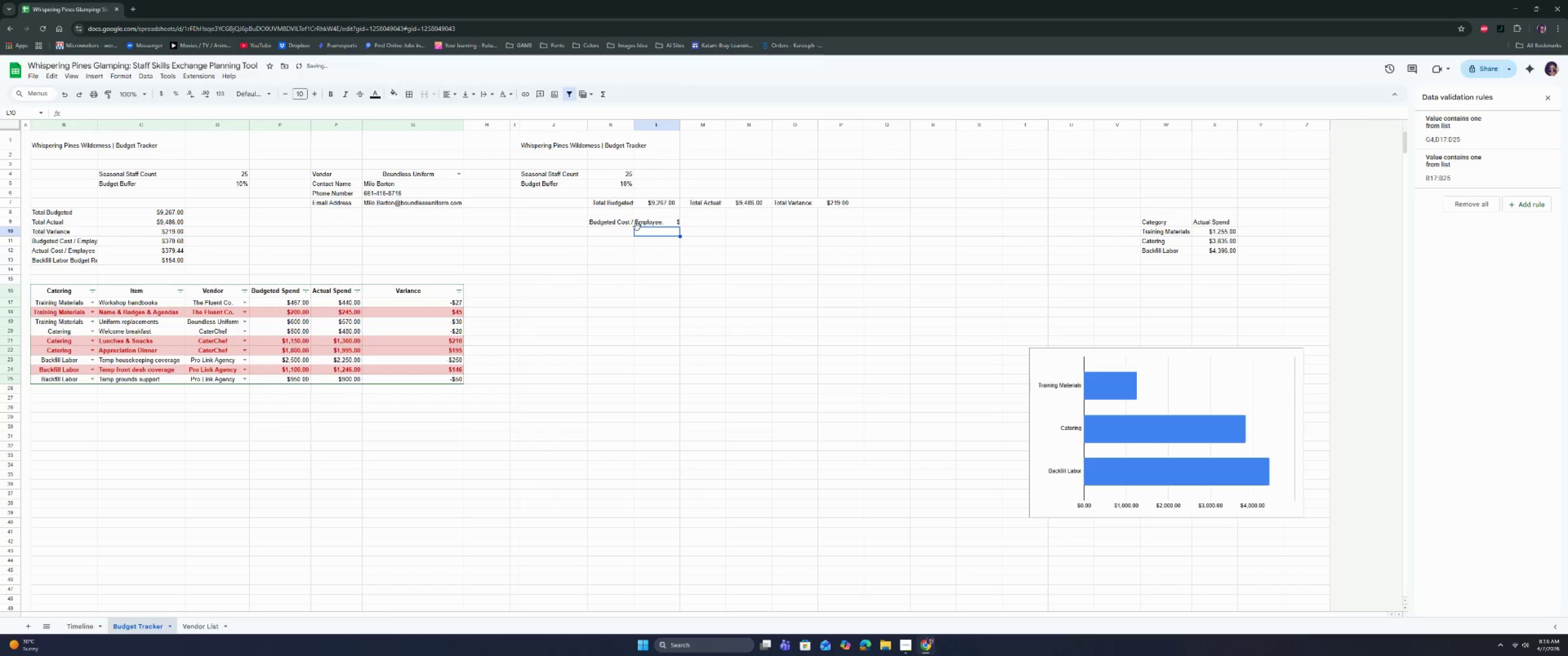 
double_click([637, 225])
 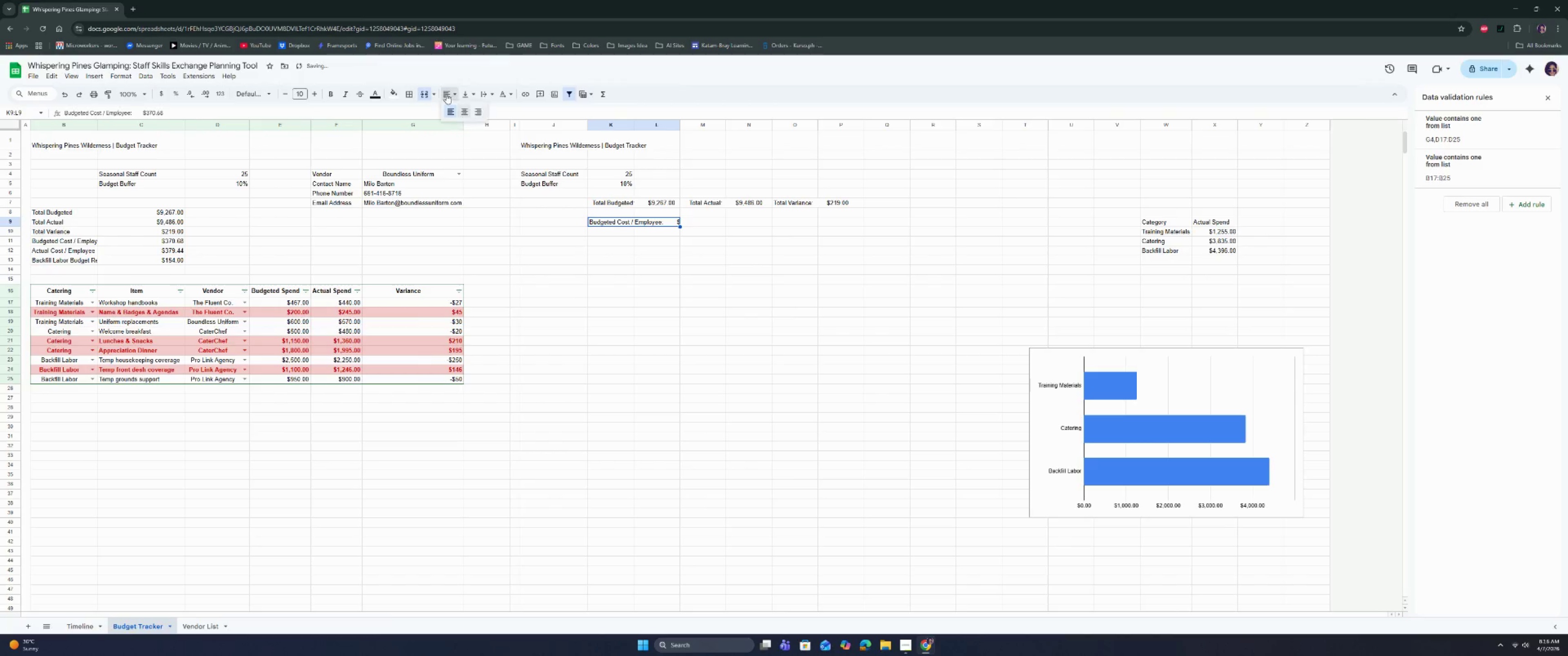 
double_click([469, 110])
 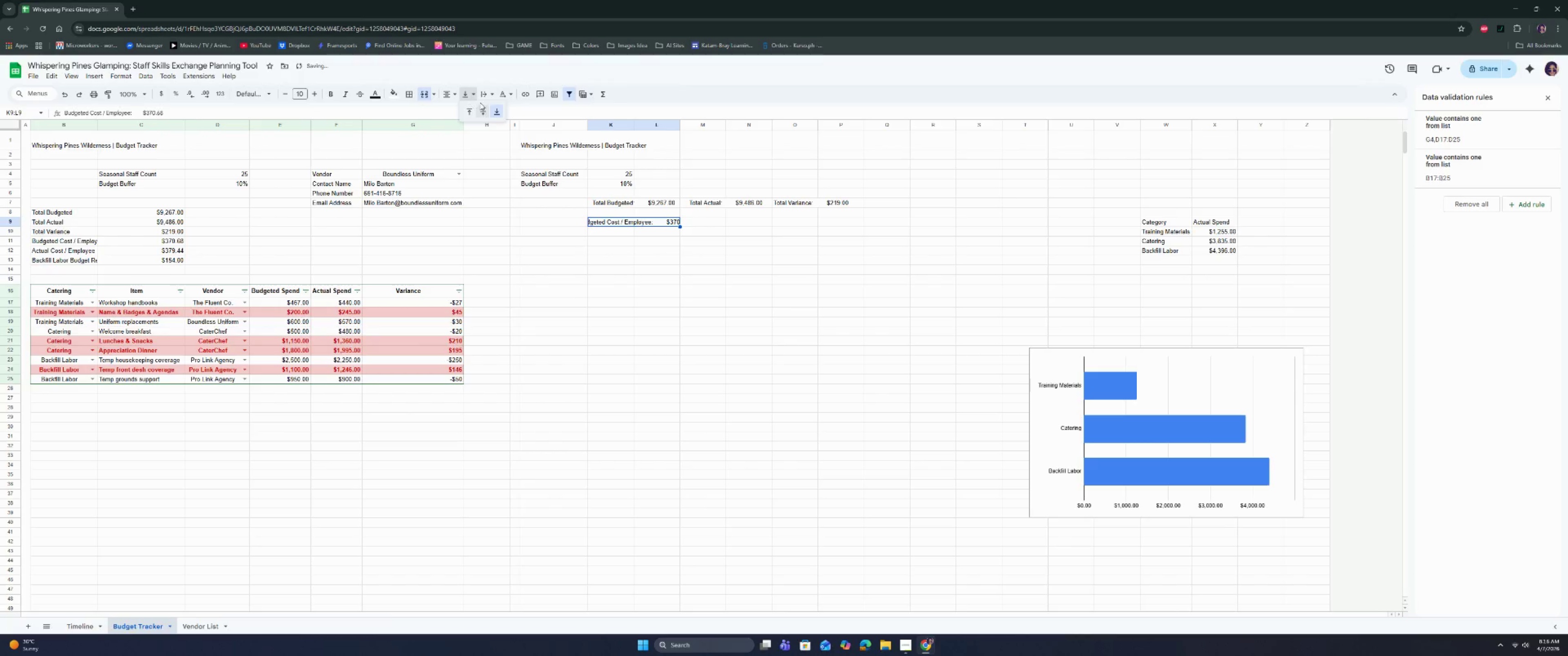 
triple_click([488, 113])
 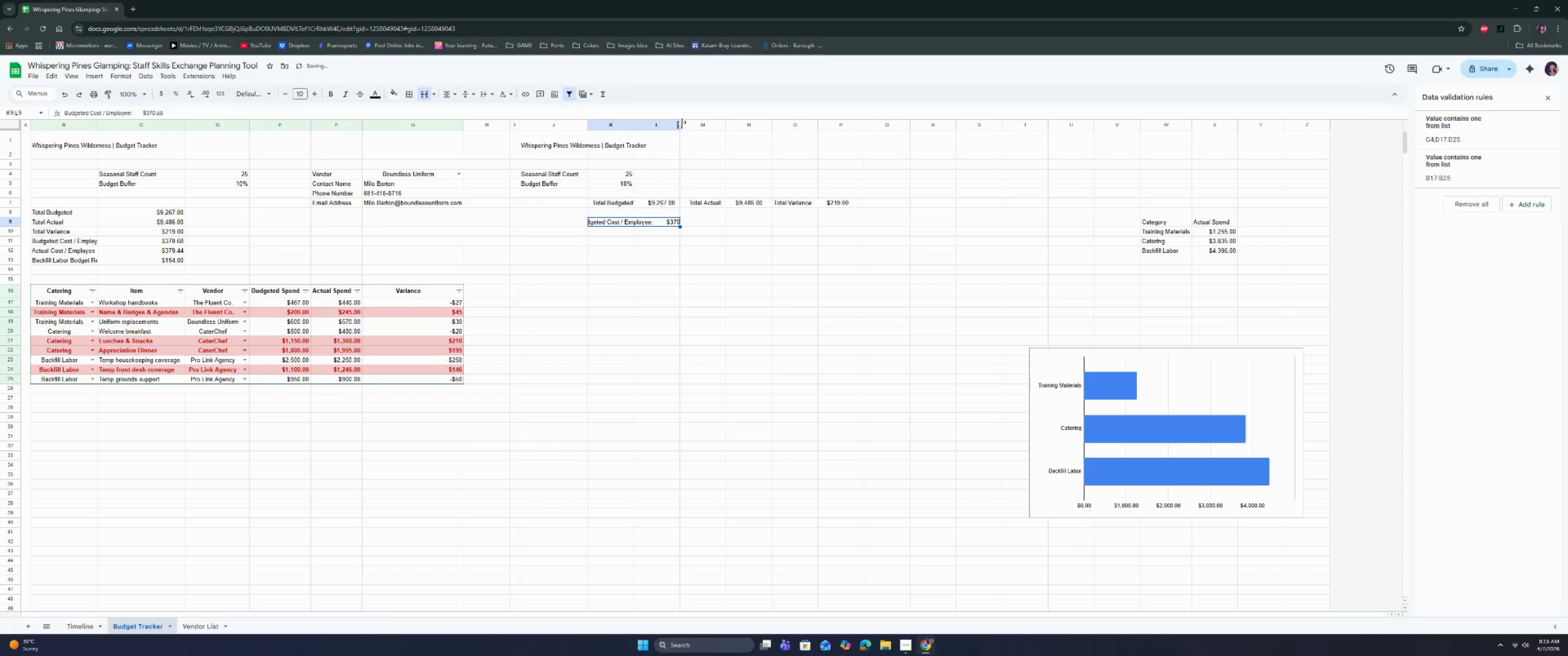 
double_click([681, 122])
 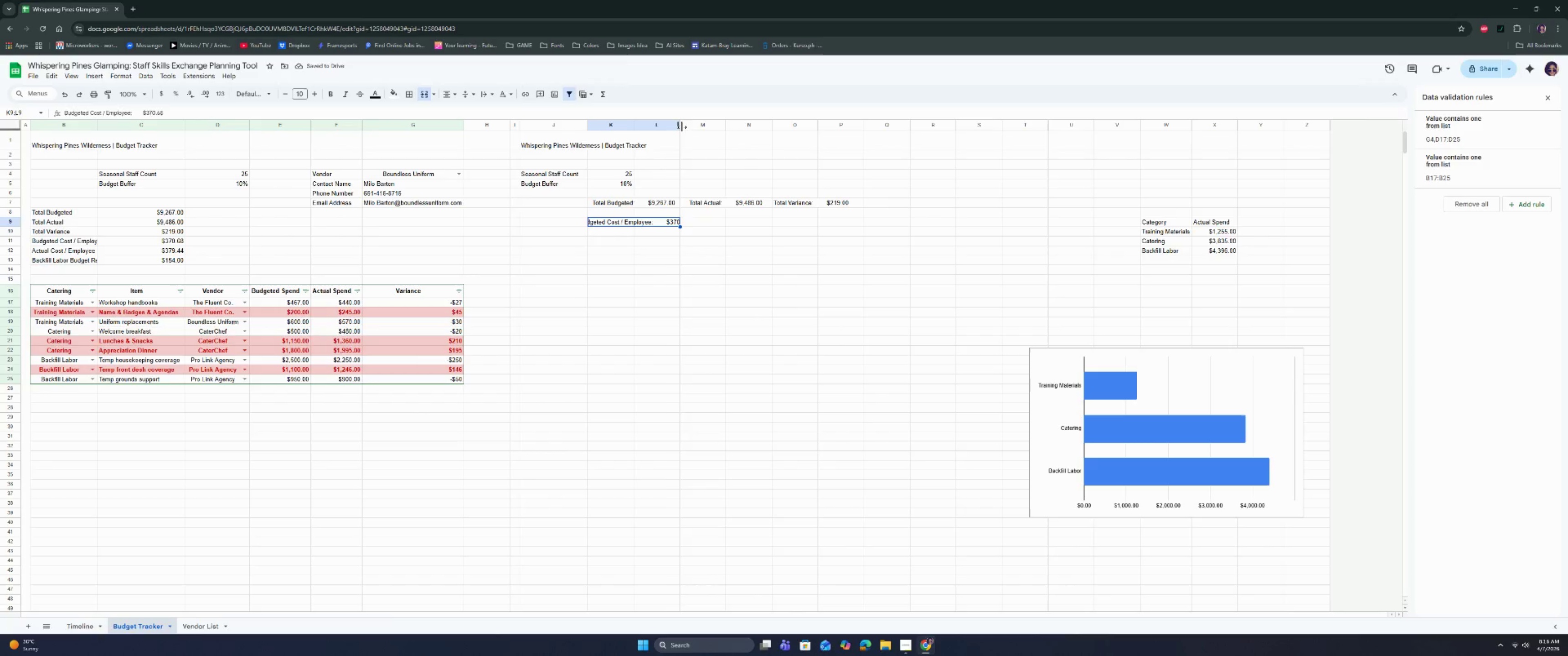 
double_click([681, 123])
 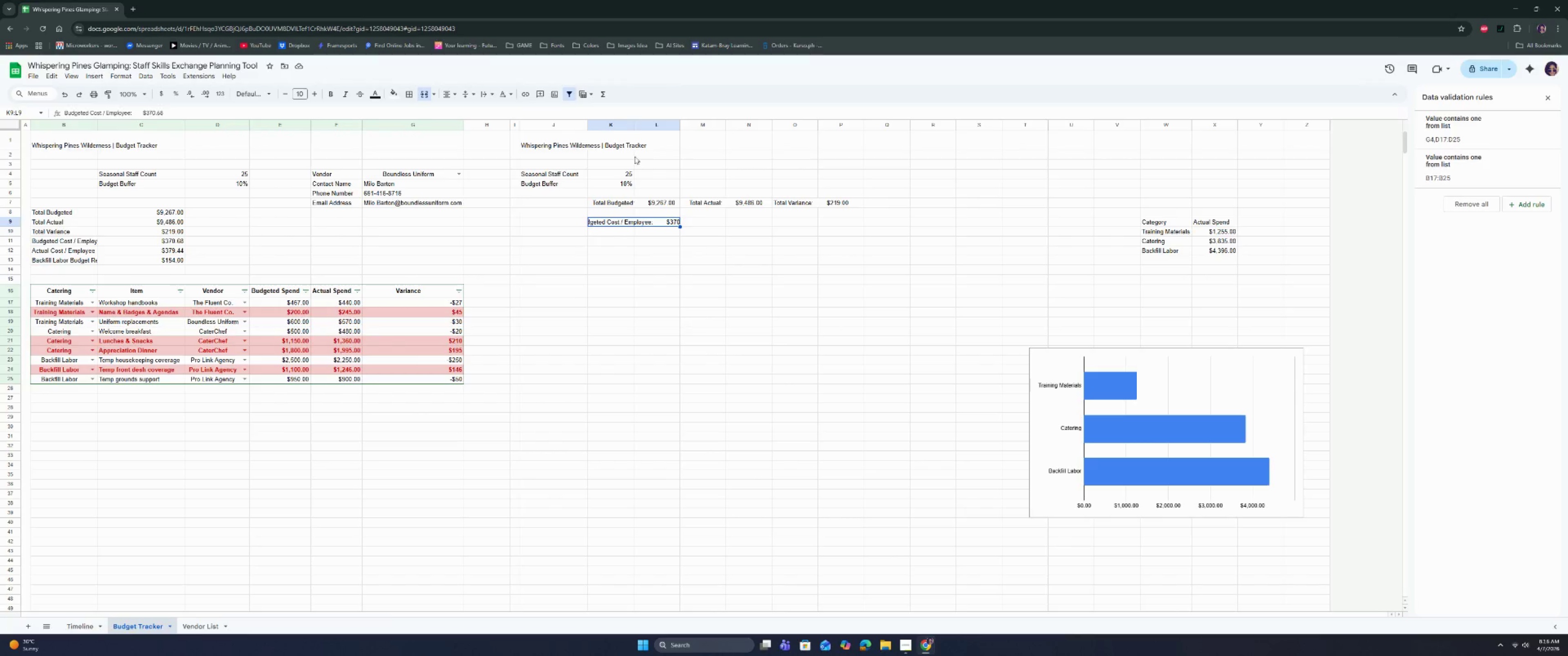 
left_click([618, 251])
 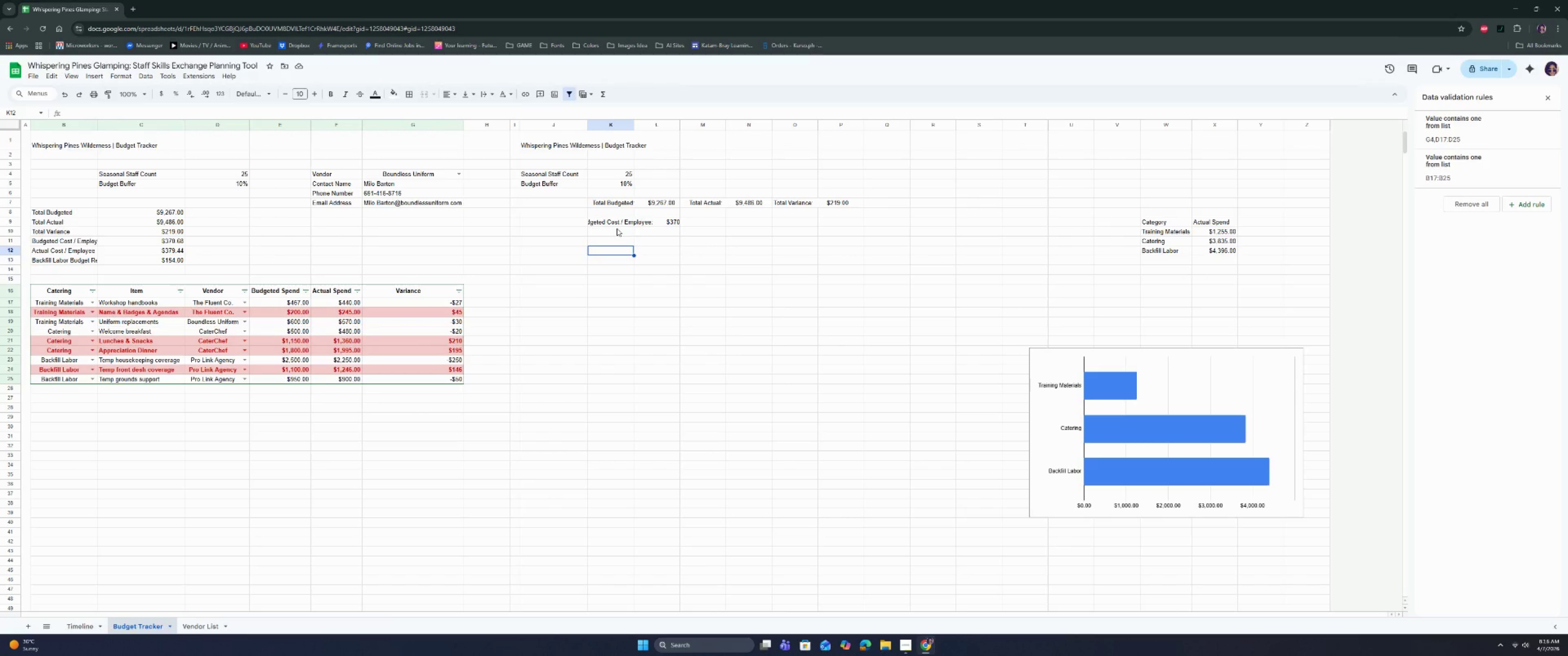 
double_click([599, 221])
 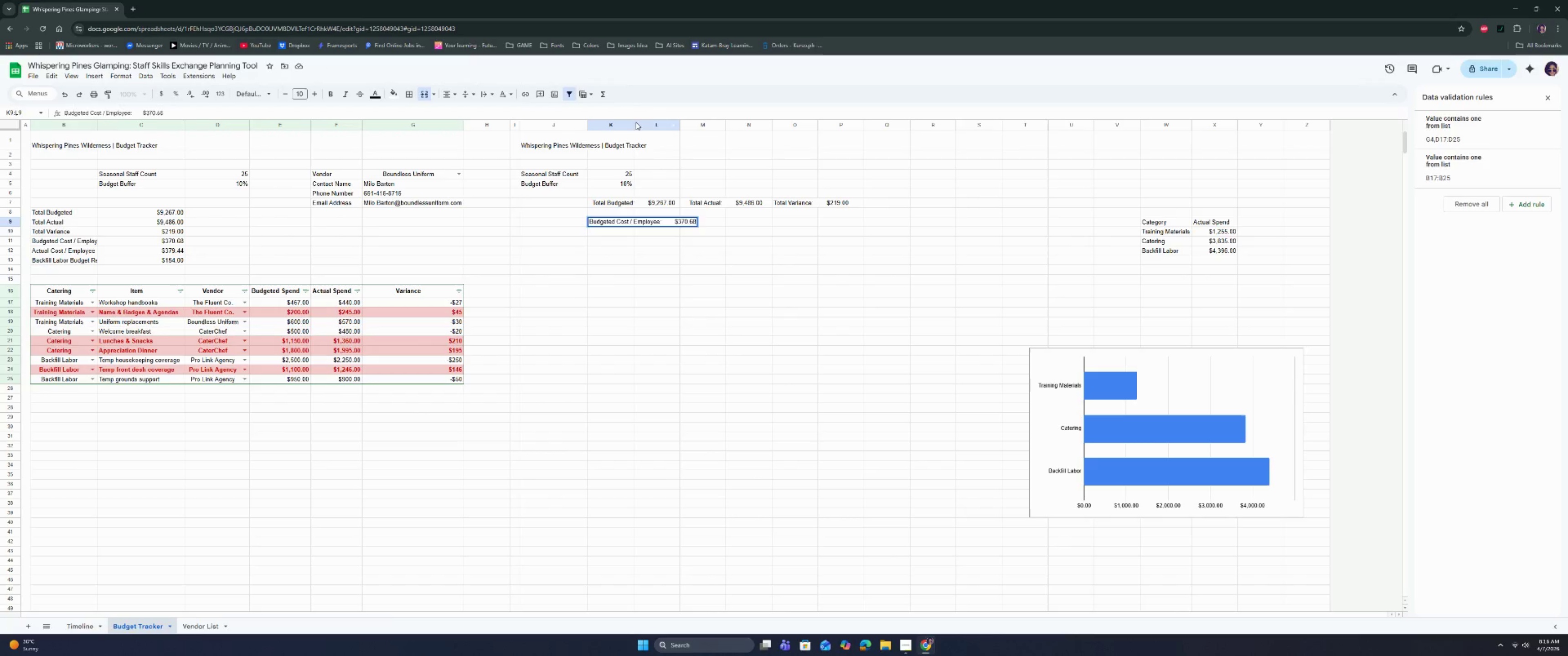 
left_click_drag(start_coordinate=[634, 123], to_coordinate=[641, 125])
 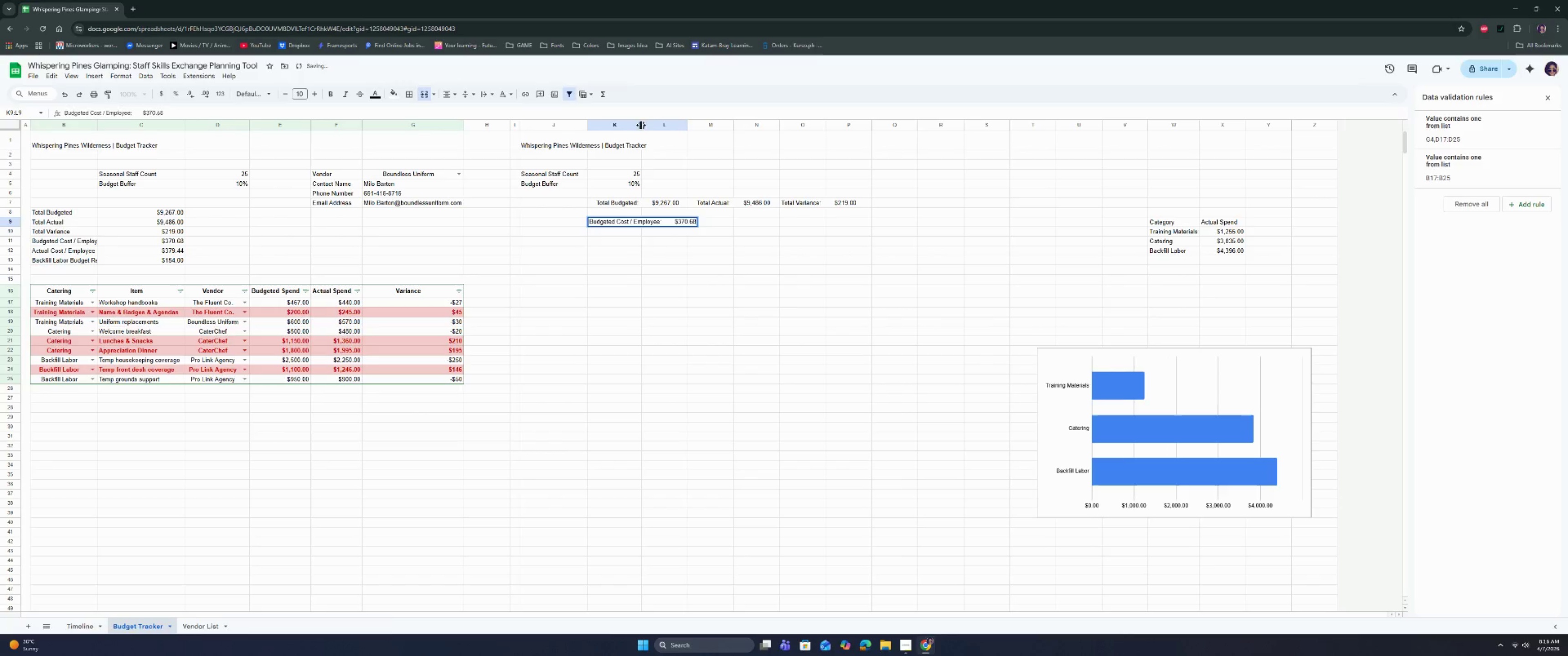 
left_click([646, 272])
 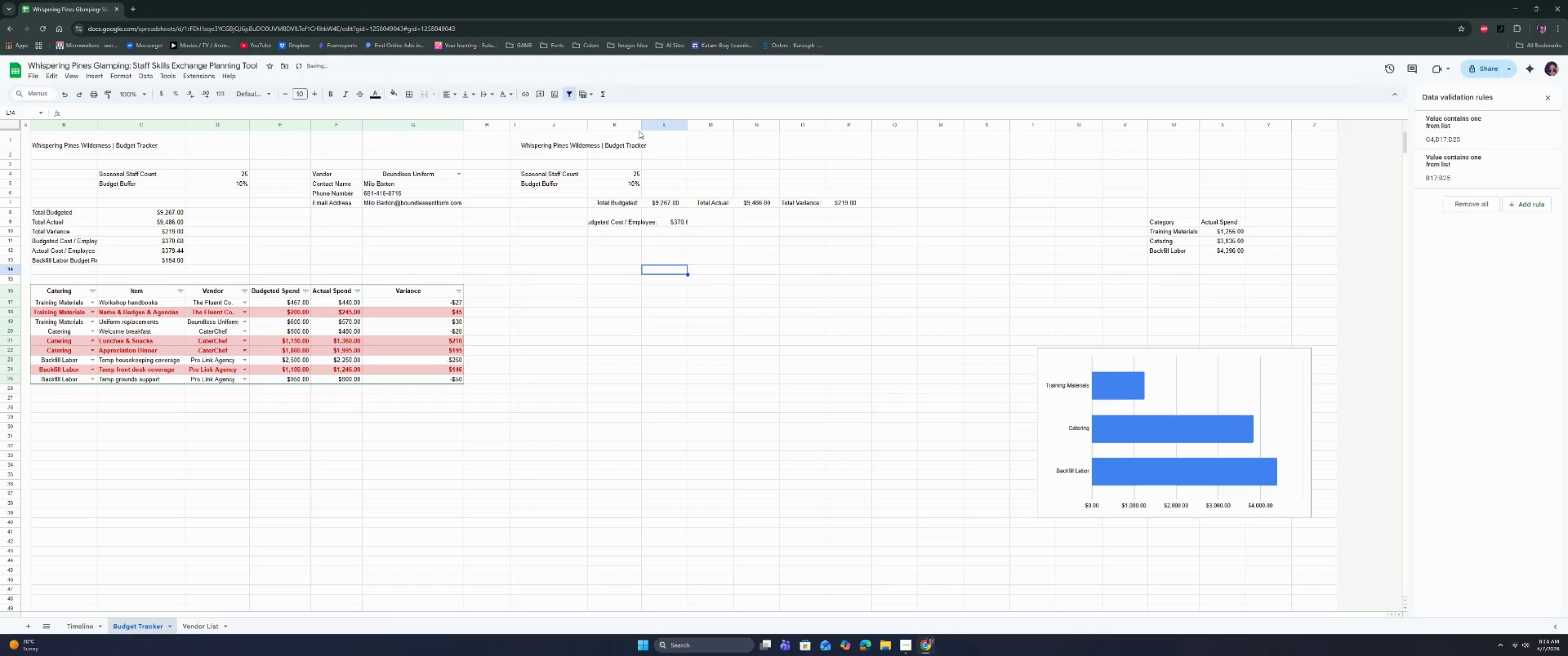 
left_click_drag(start_coordinate=[640, 124], to_coordinate=[648, 127])
 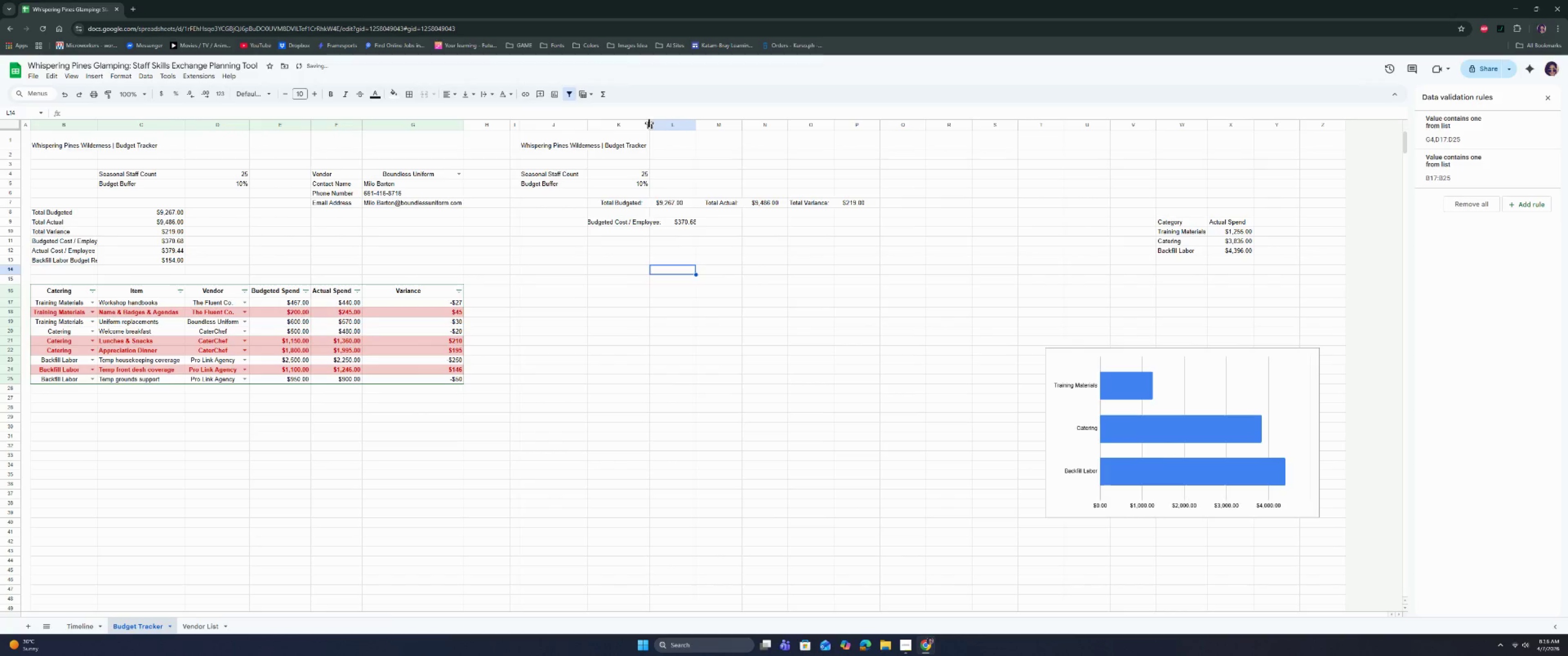 
left_click([650, 121])
 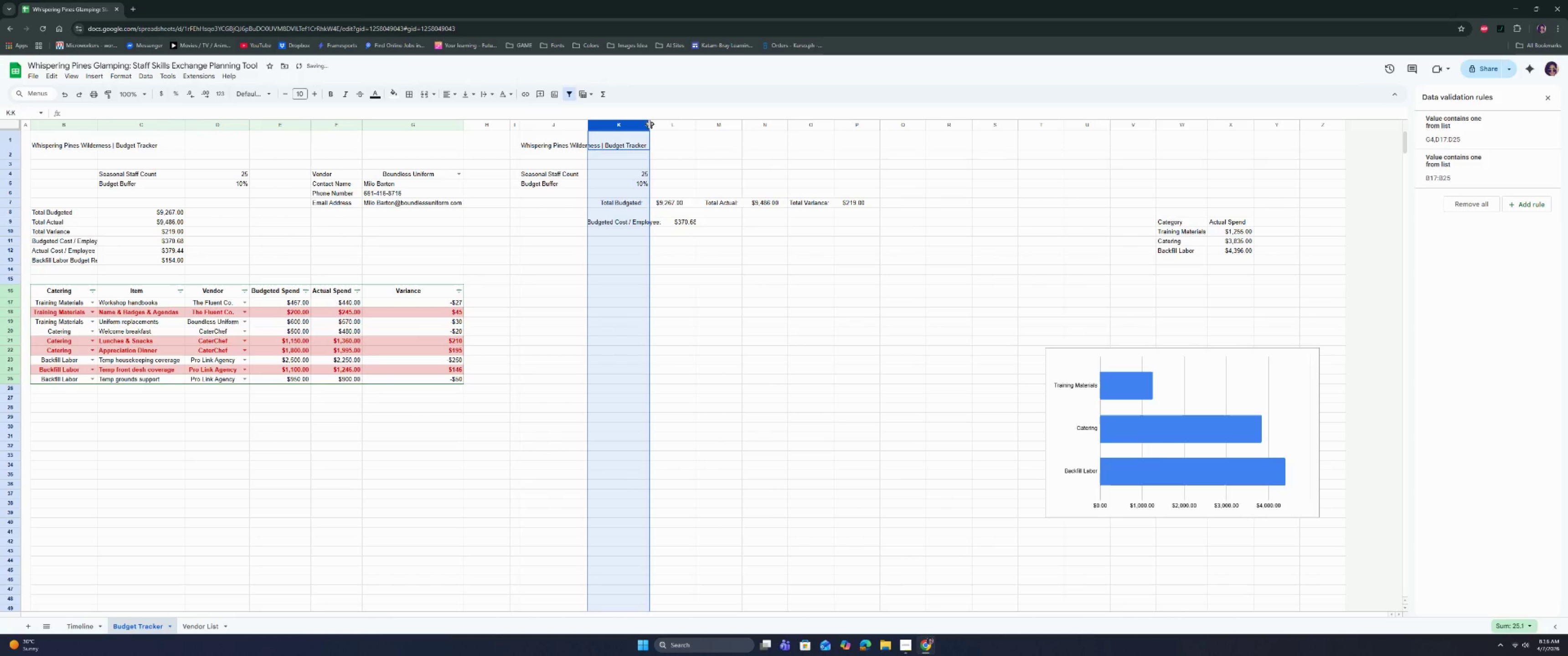 
left_click_drag(start_coordinate=[650, 124], to_coordinate=[655, 128])
 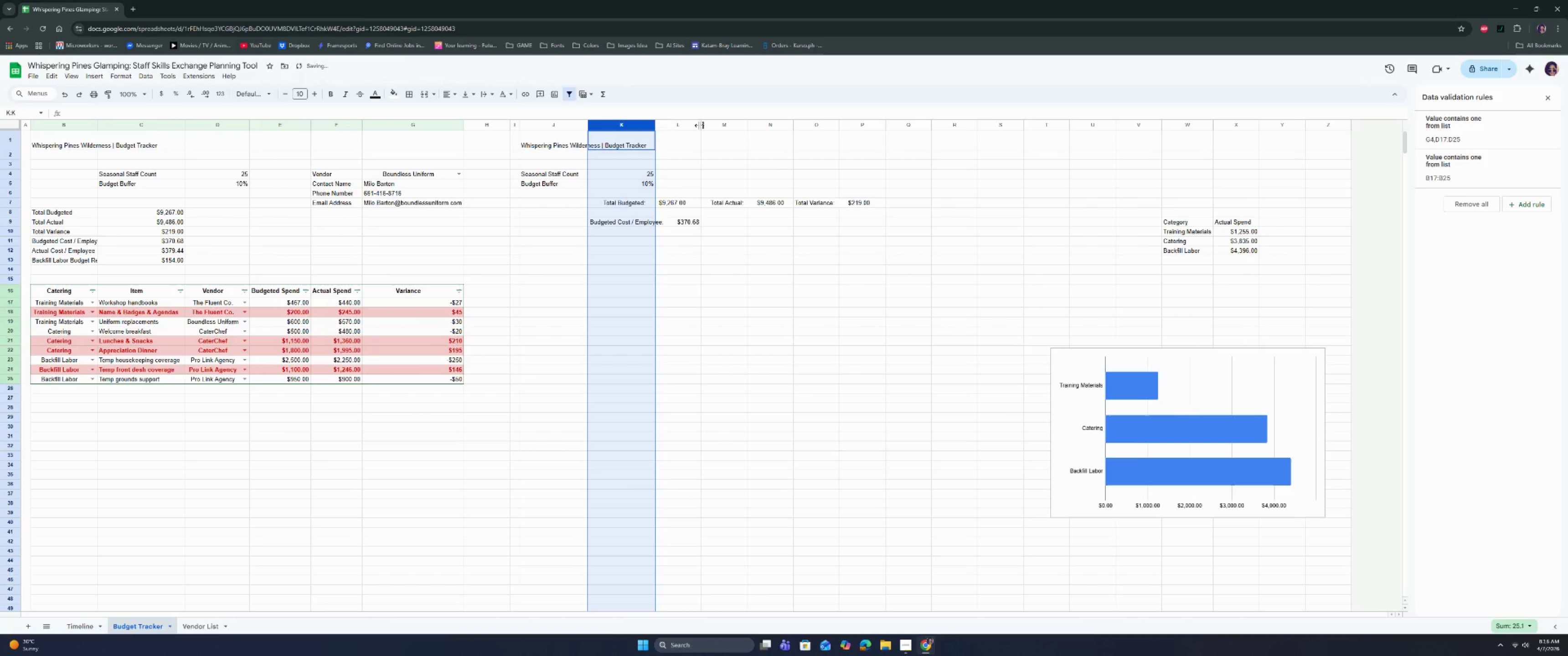 
left_click_drag(start_coordinate=[701, 125], to_coordinate=[707, 127])
 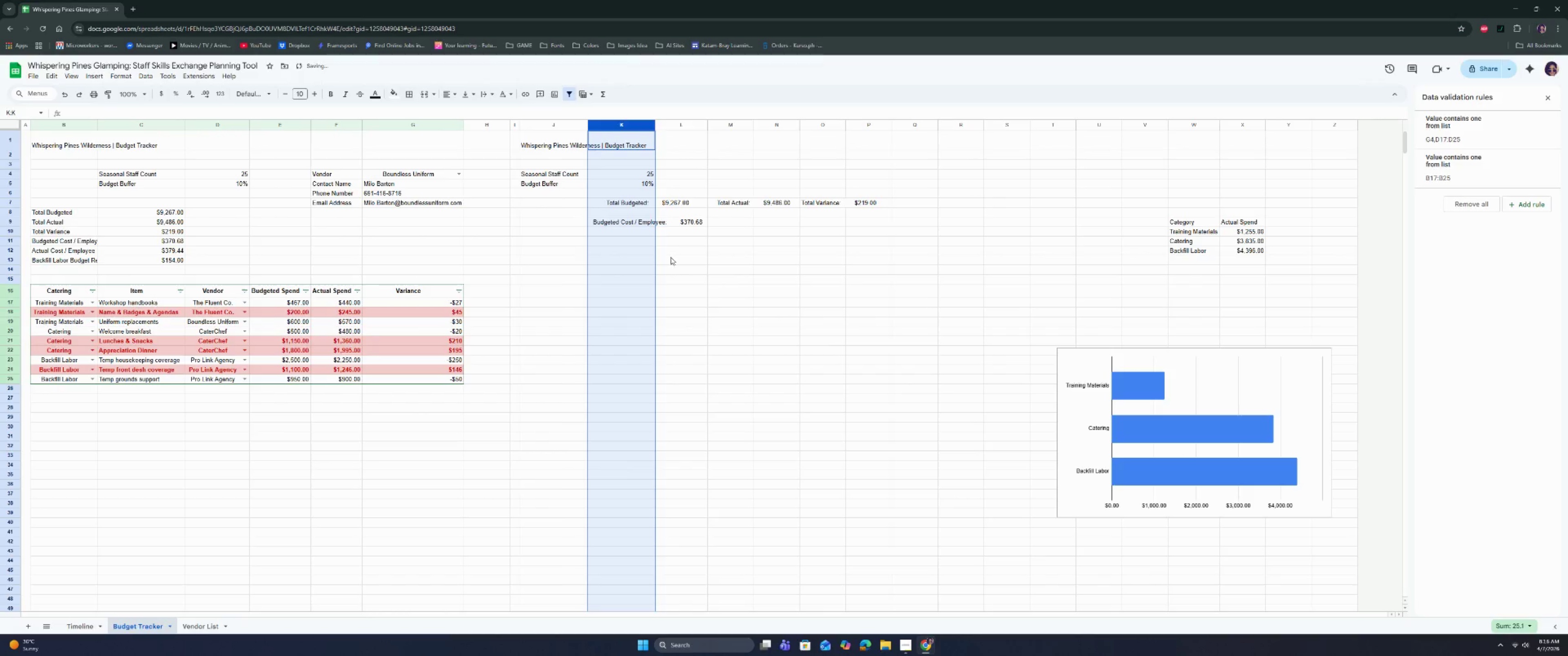 
left_click_drag(start_coordinate=[673, 273], to_coordinate=[676, 273])
 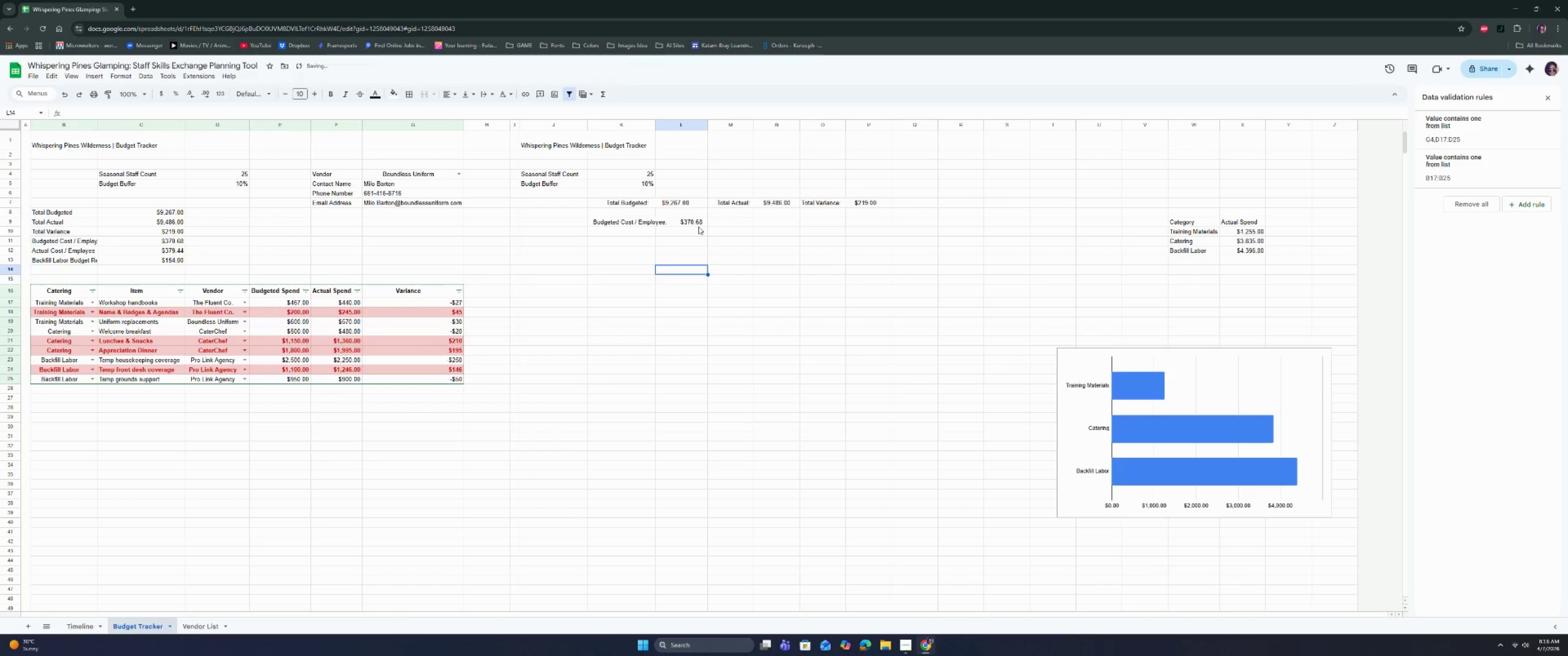 
double_click([698, 226])
 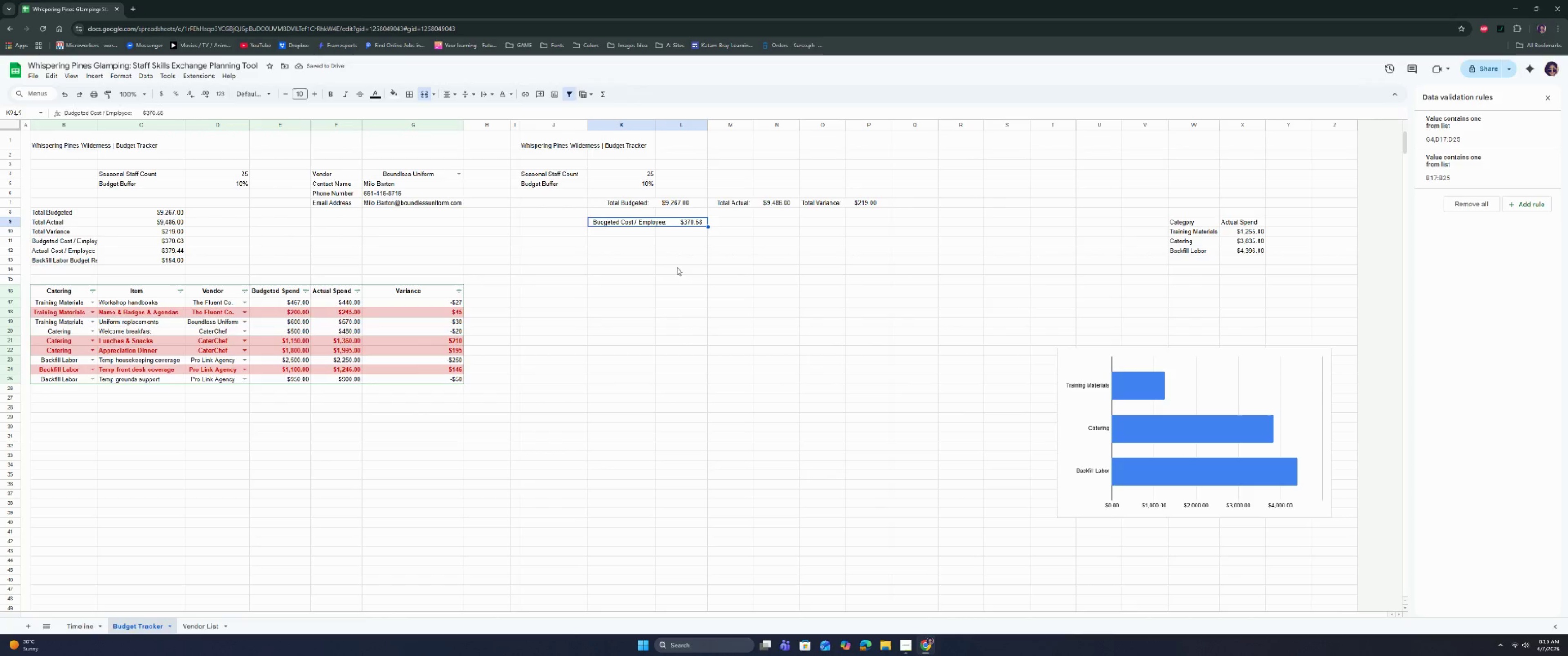 
left_click([677, 267])
 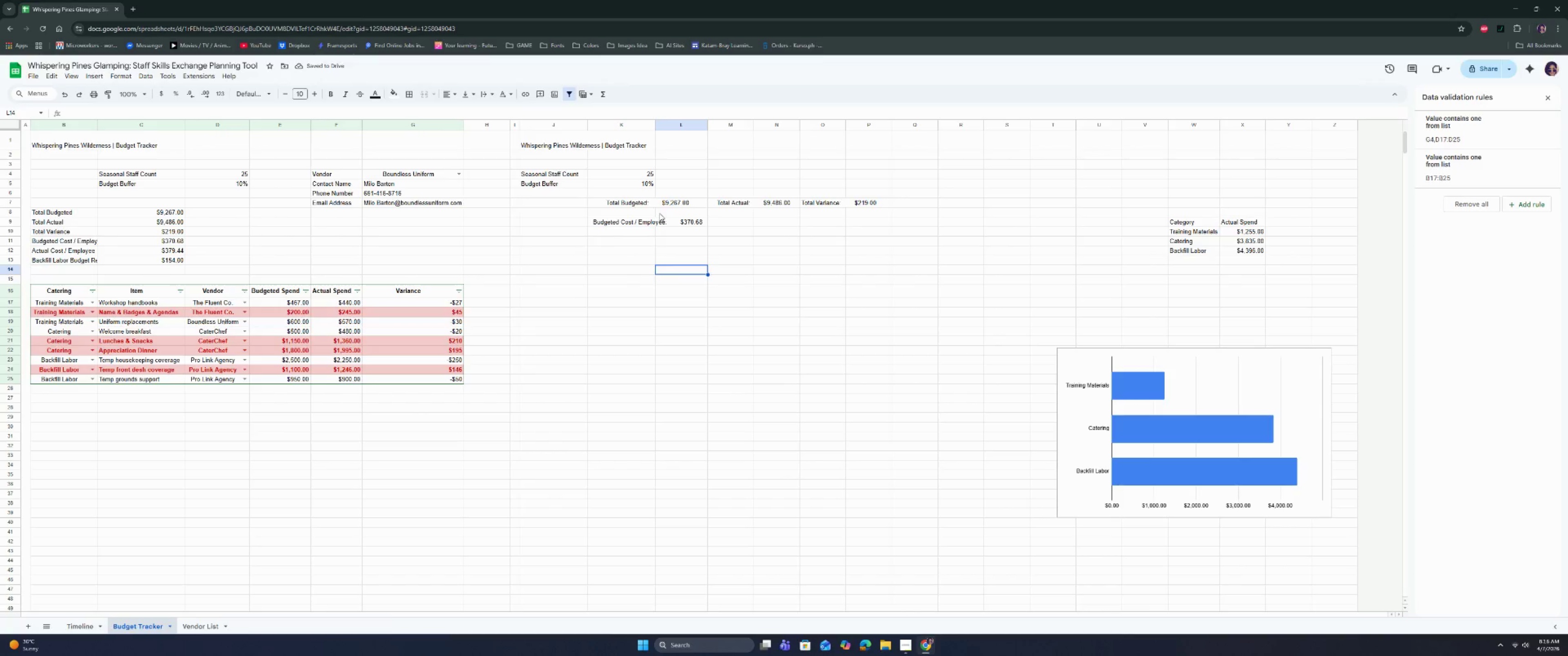 
left_click([660, 213])
 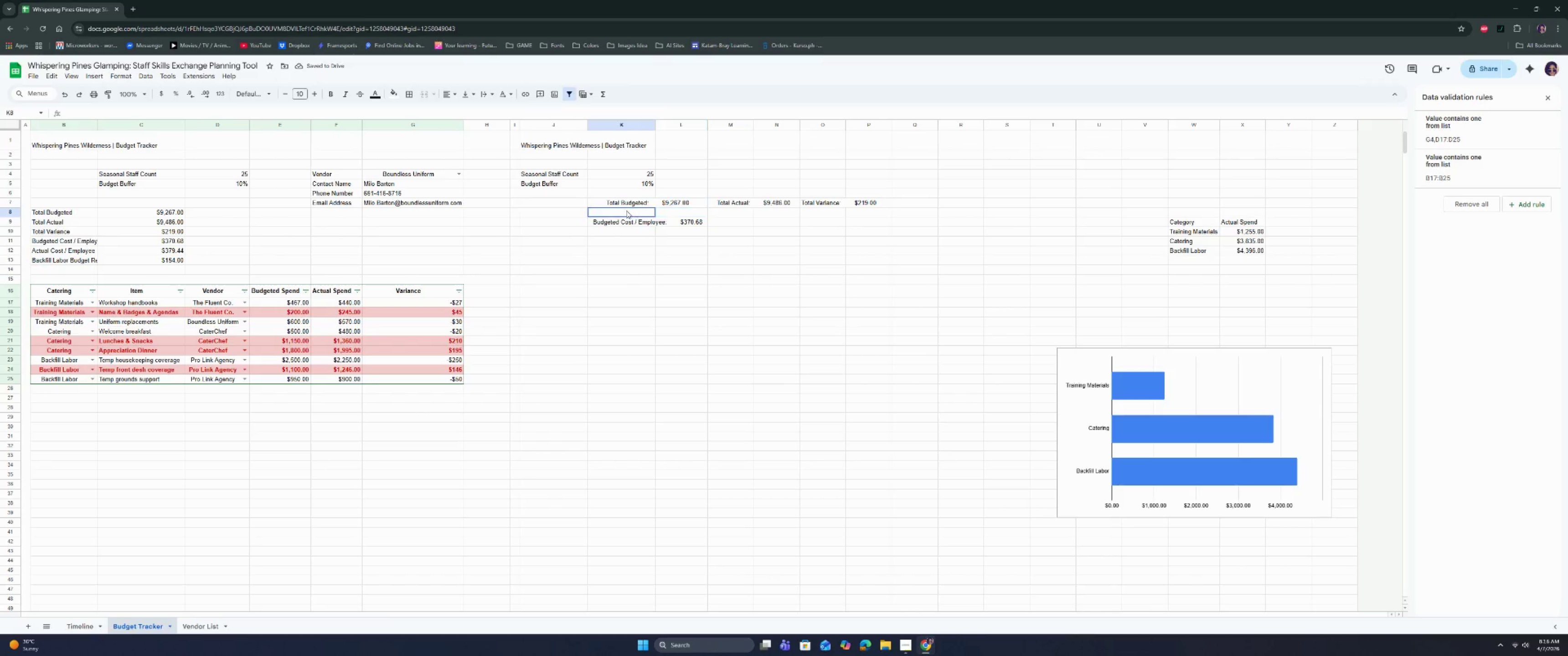 
left_click_drag(start_coordinate=[626, 210], to_coordinate=[855, 213])
 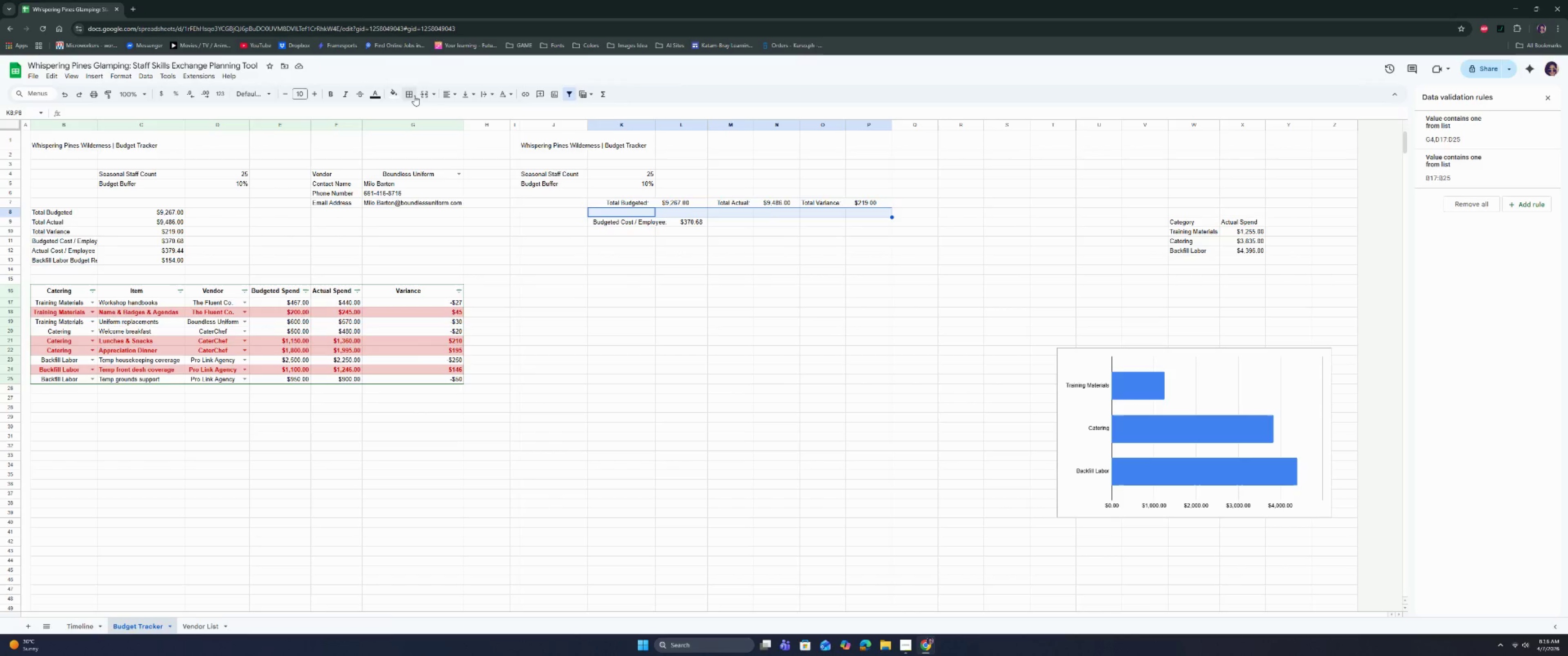 
left_click([414, 96])
 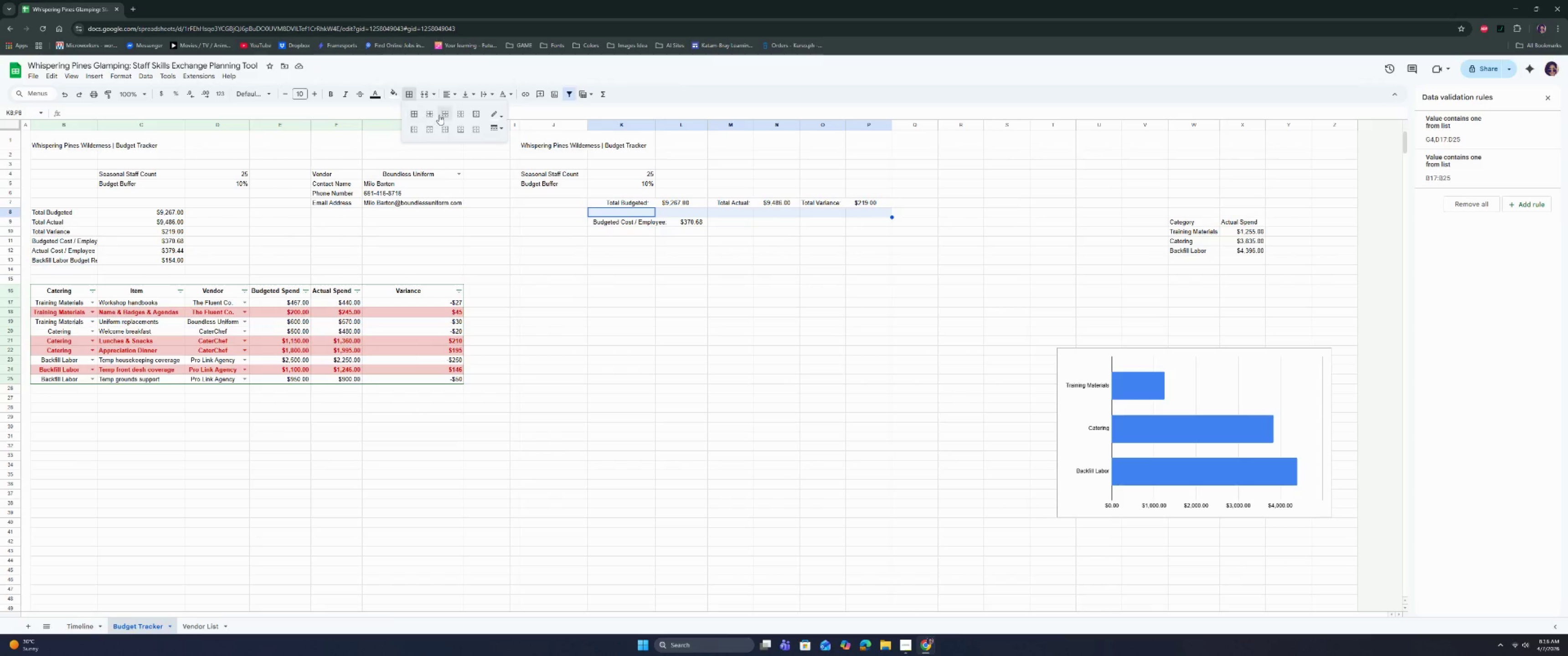 
left_click([434, 114])
 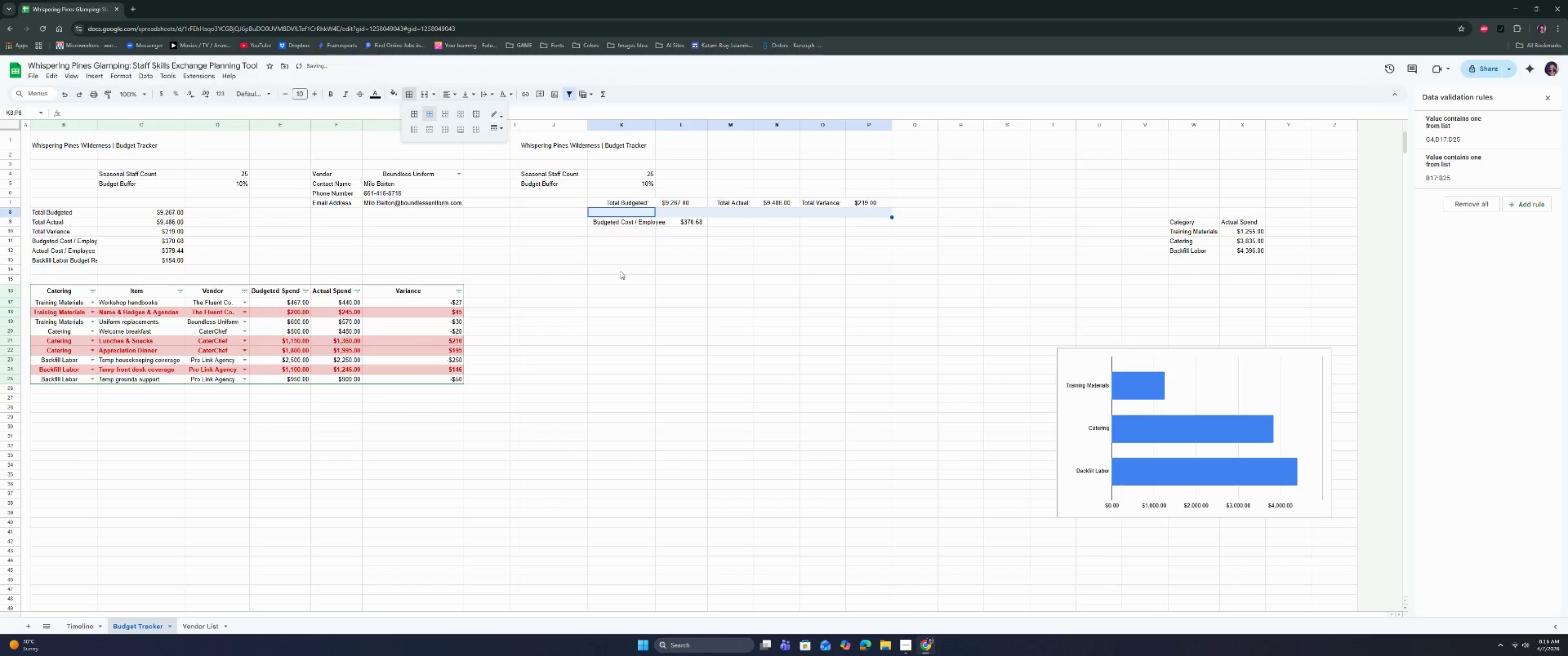 
left_click([620, 271])
 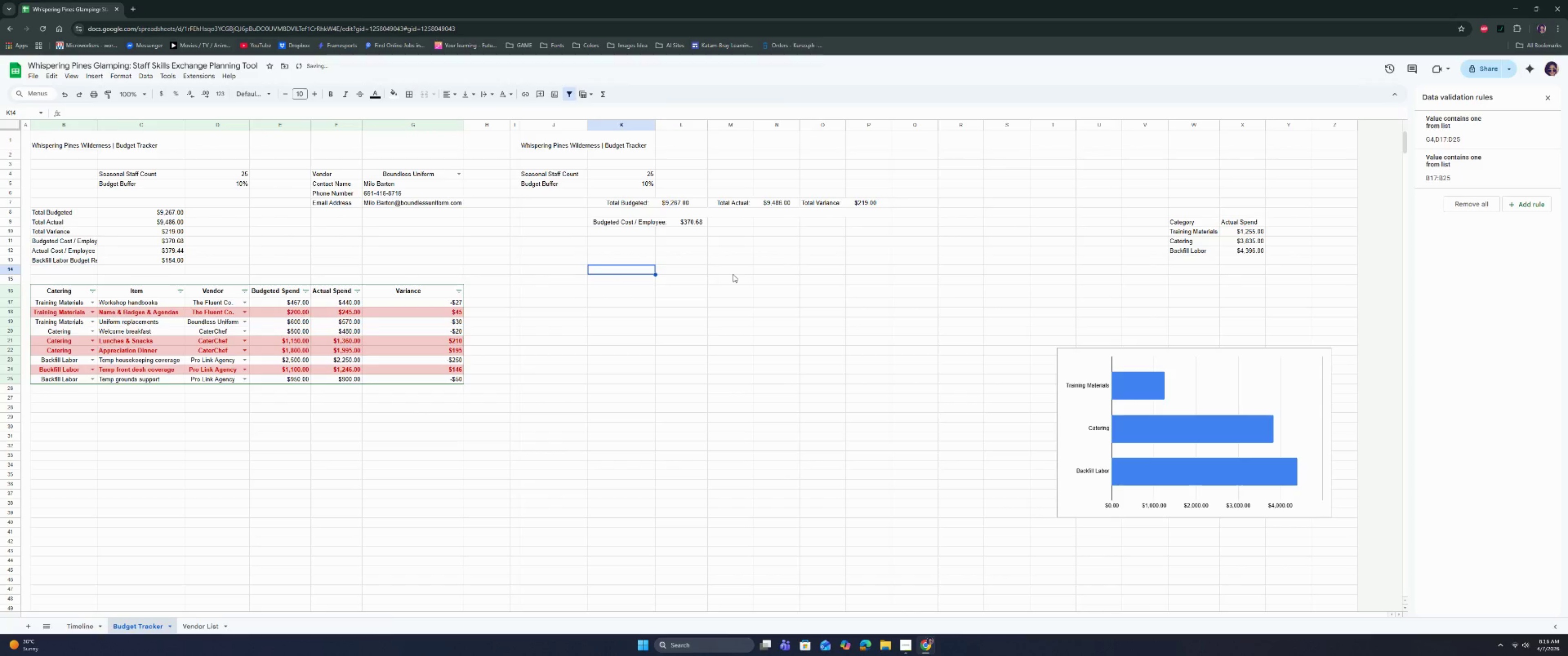 
left_click([733, 274])
 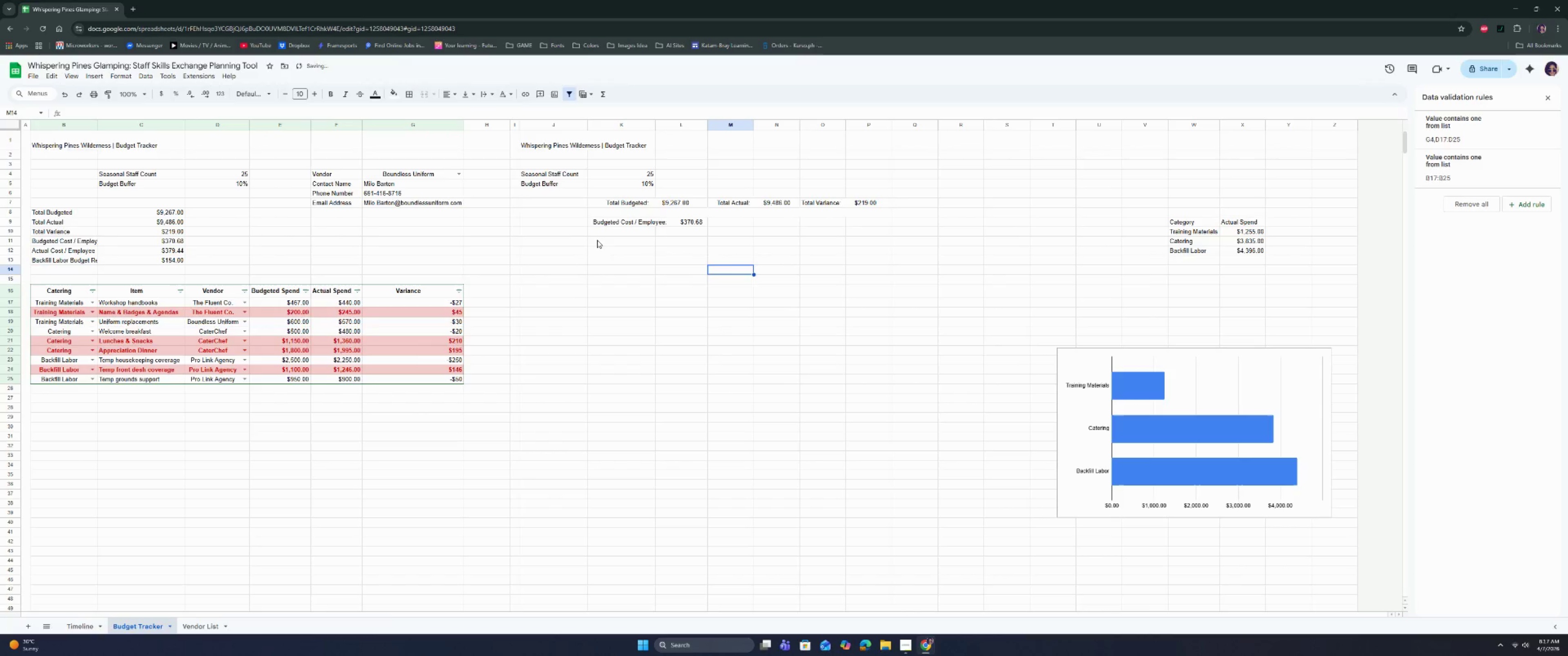 
left_click([605, 256])
 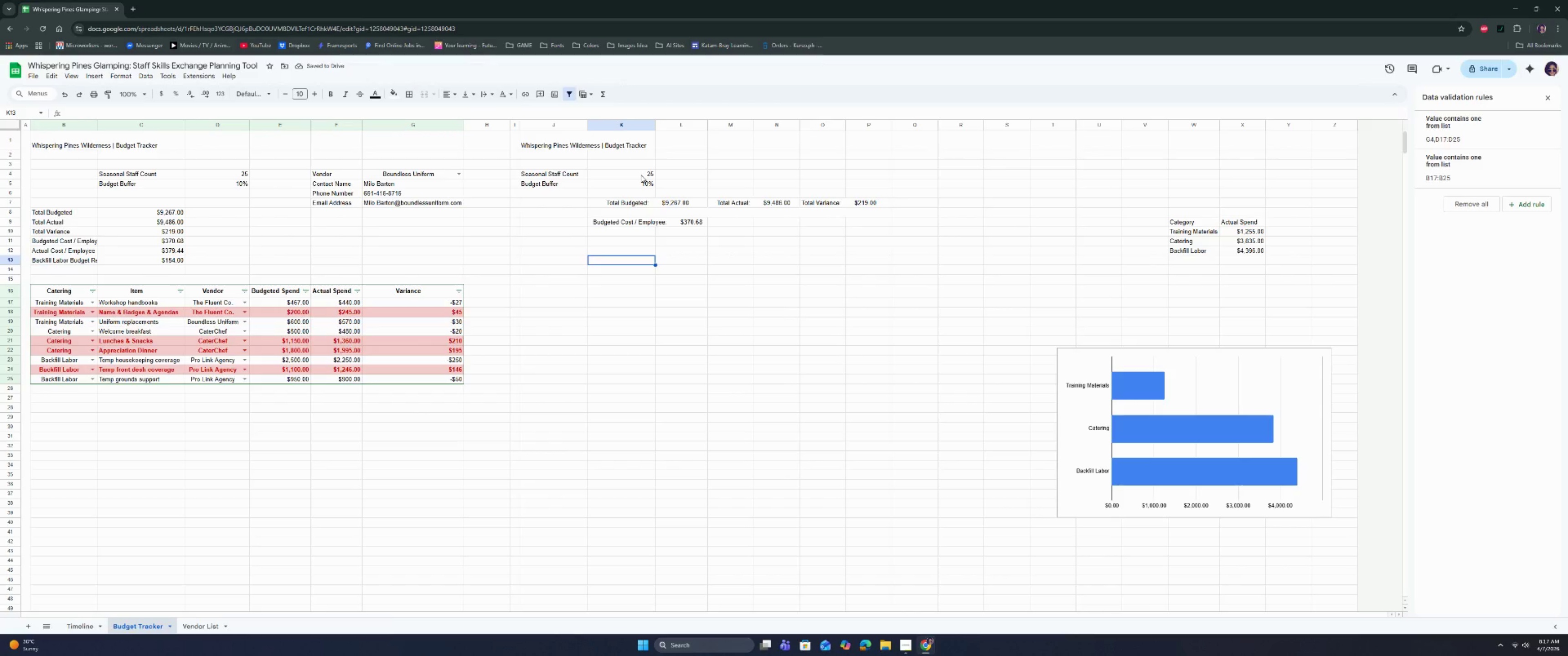 
left_click_drag(start_coordinate=[641, 175], to_coordinate=[640, 185])
 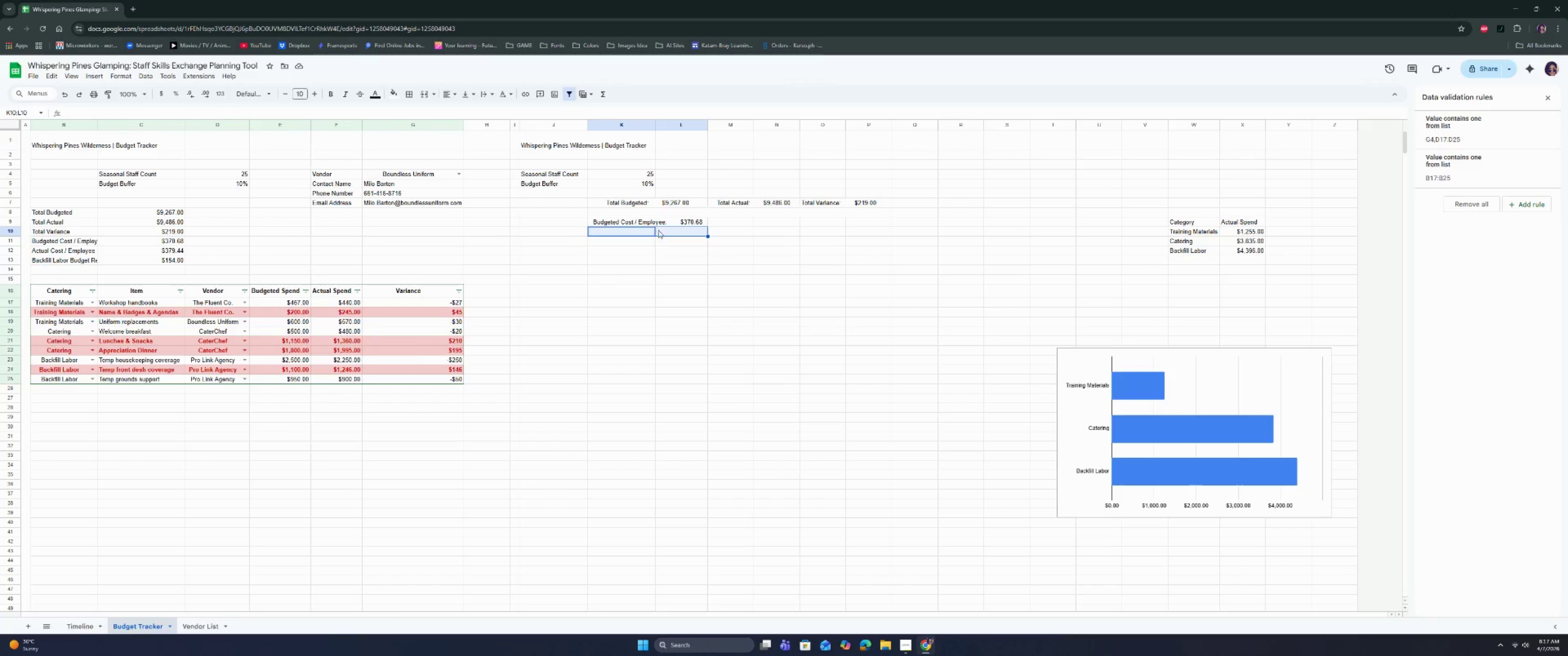 
left_click([735, 217])
 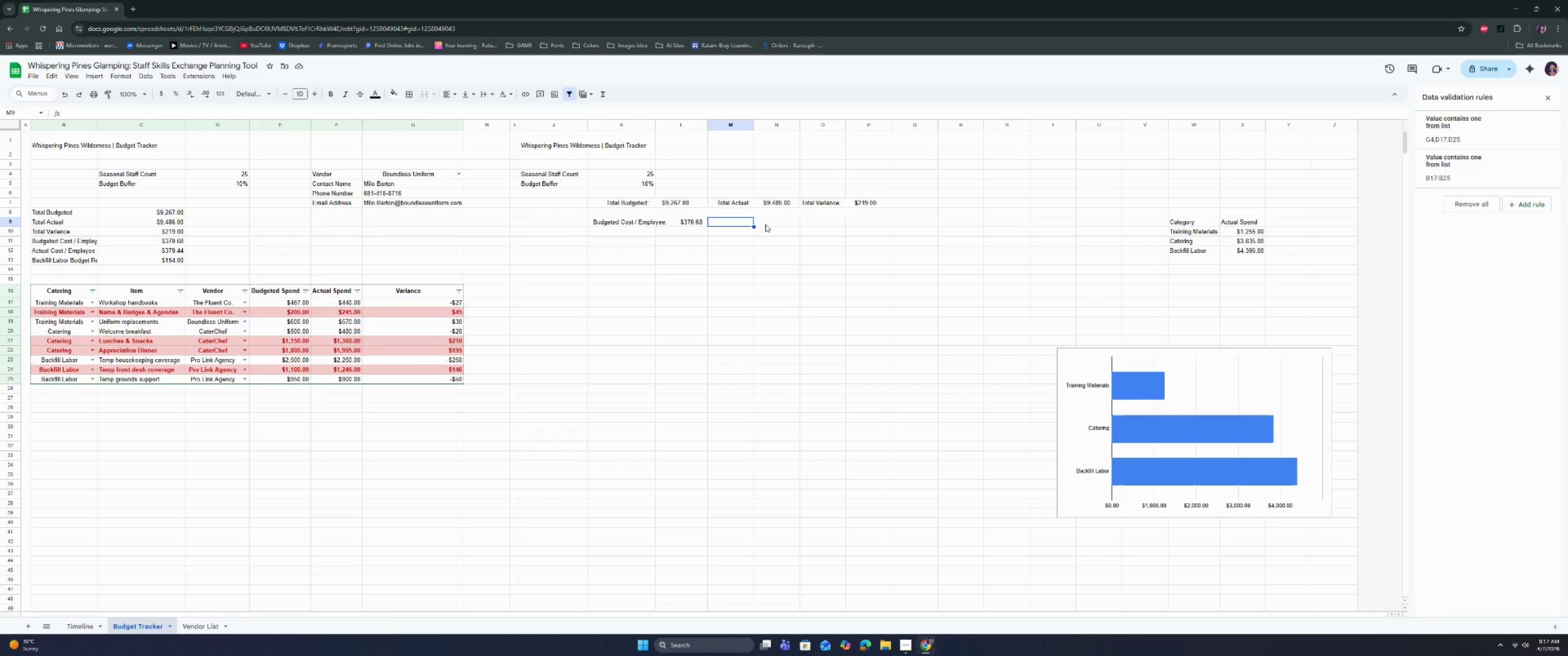 
left_click([773, 222])
 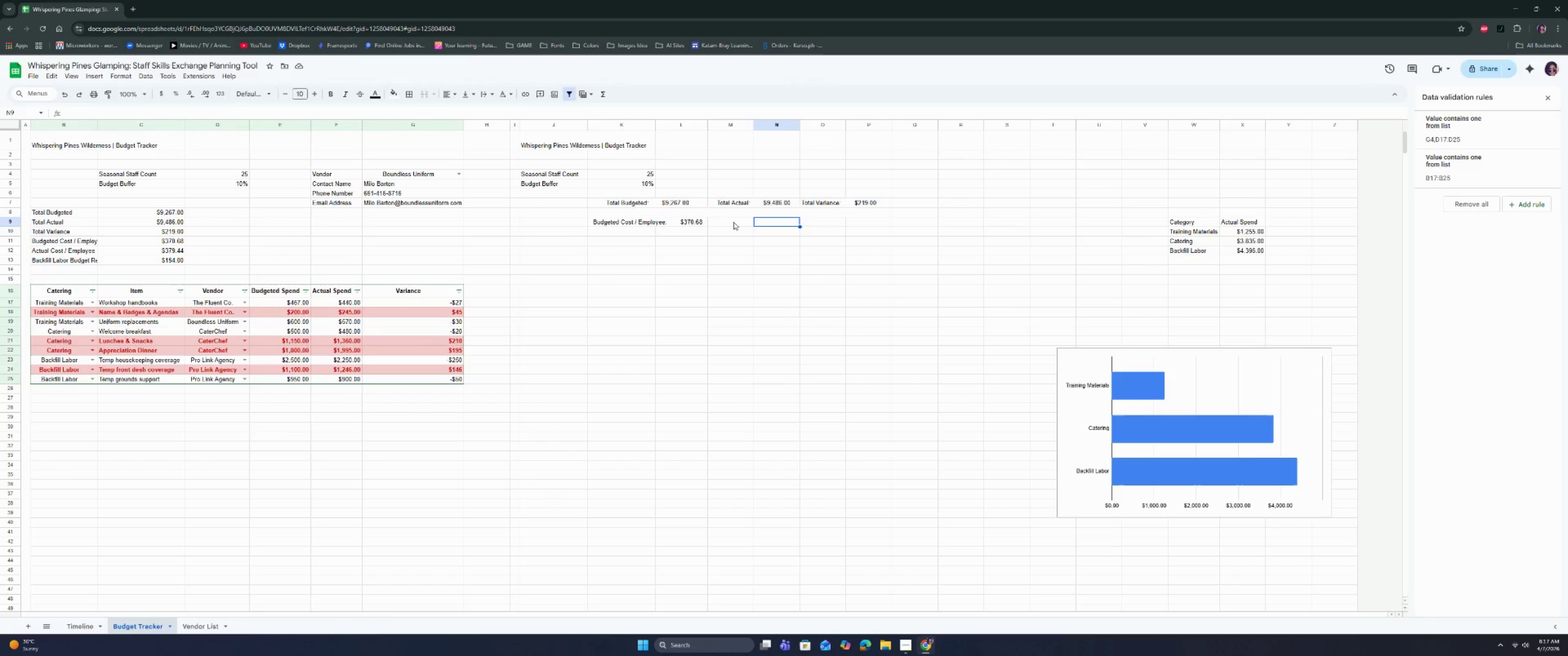 
left_click([733, 222])
 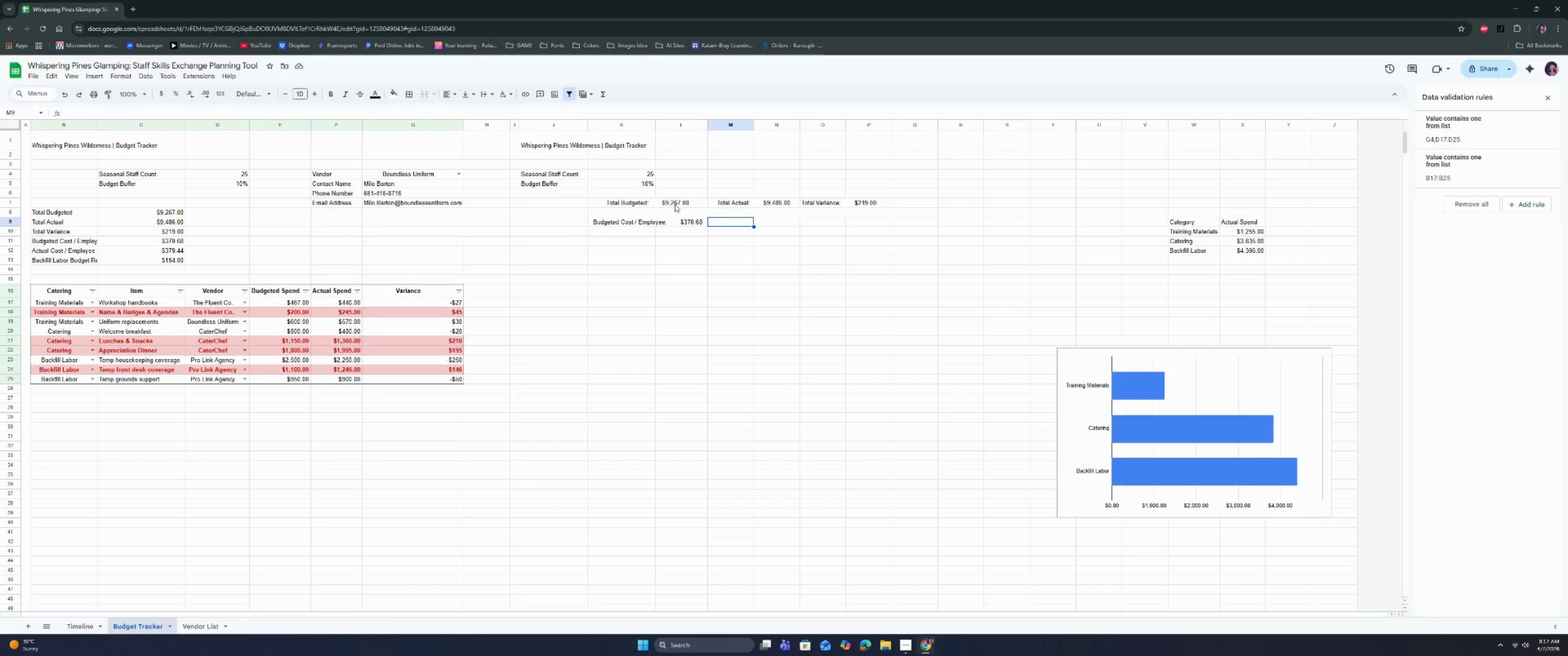 
left_click_drag(start_coordinate=[674, 204], to_coordinate=[817, 204])
 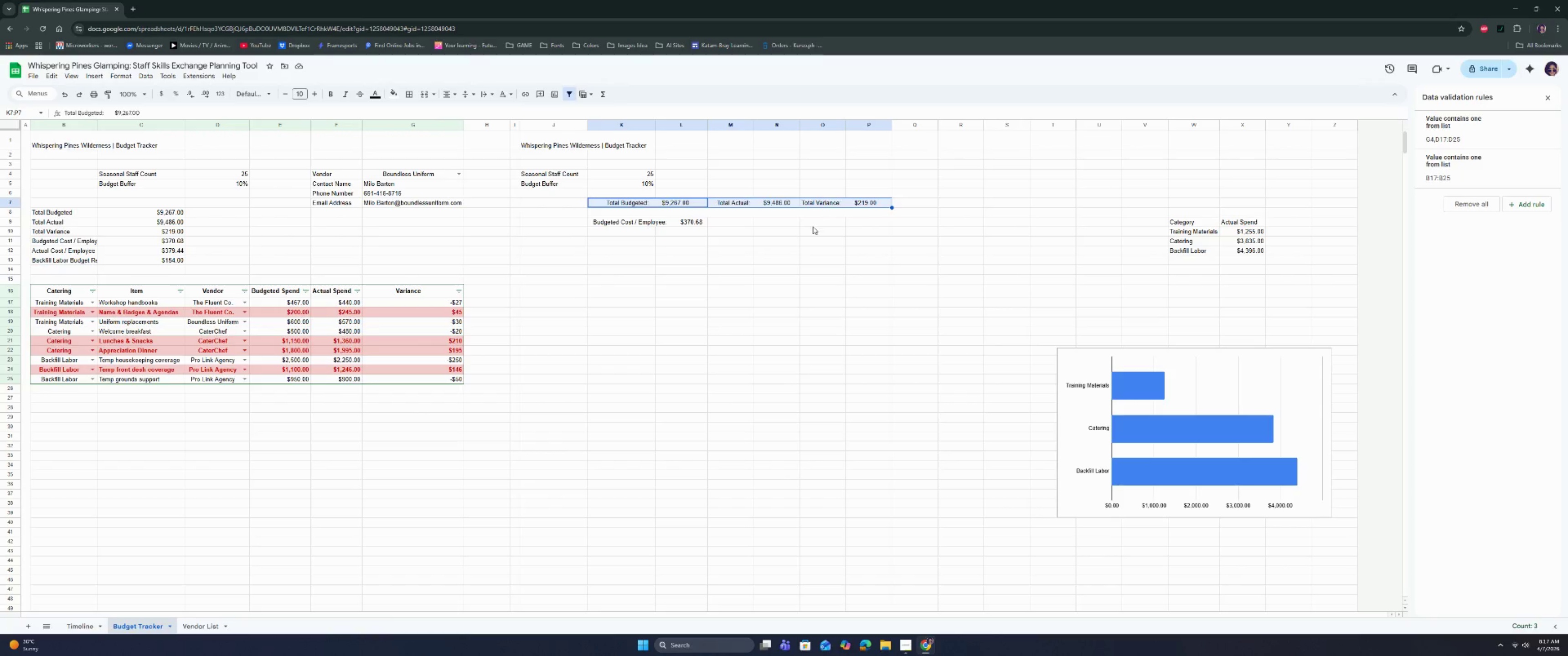 
left_click([813, 226])
 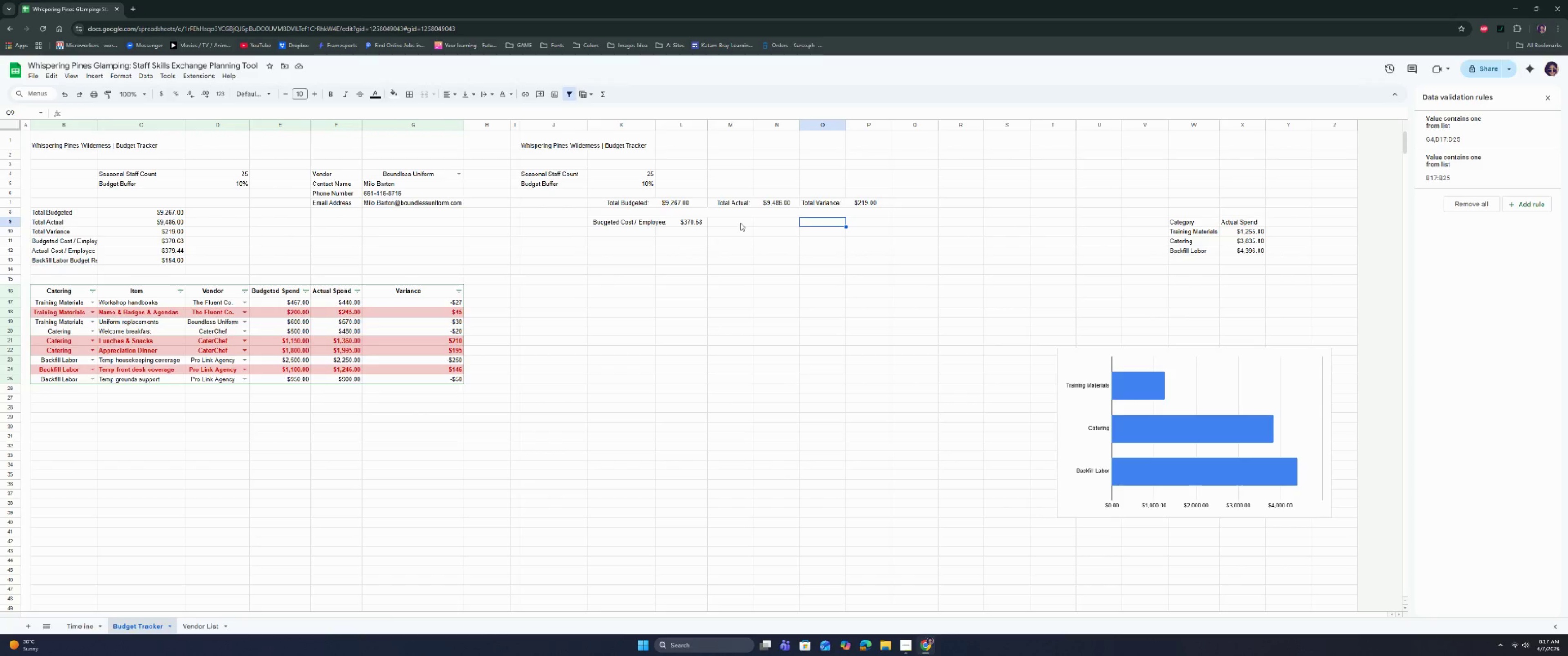 
left_click([744, 220])
 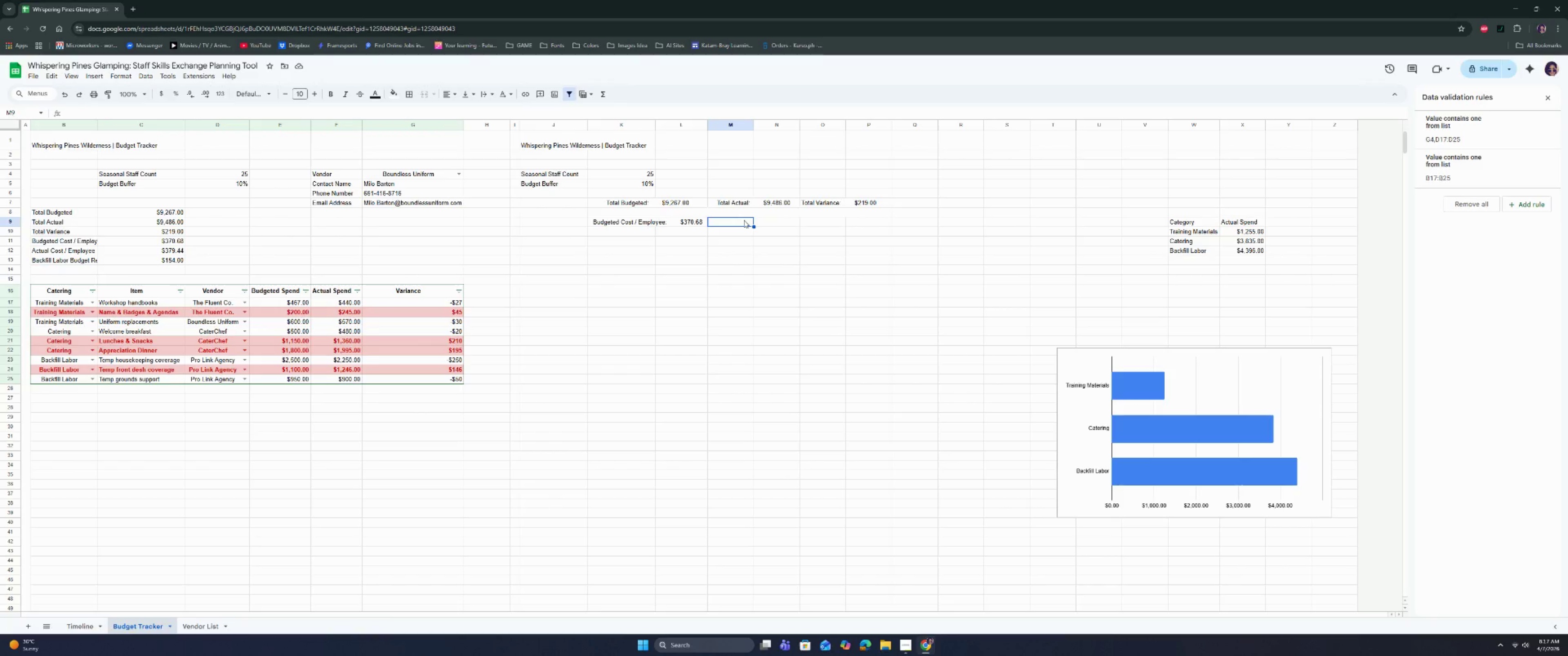 
left_click([744, 220])
 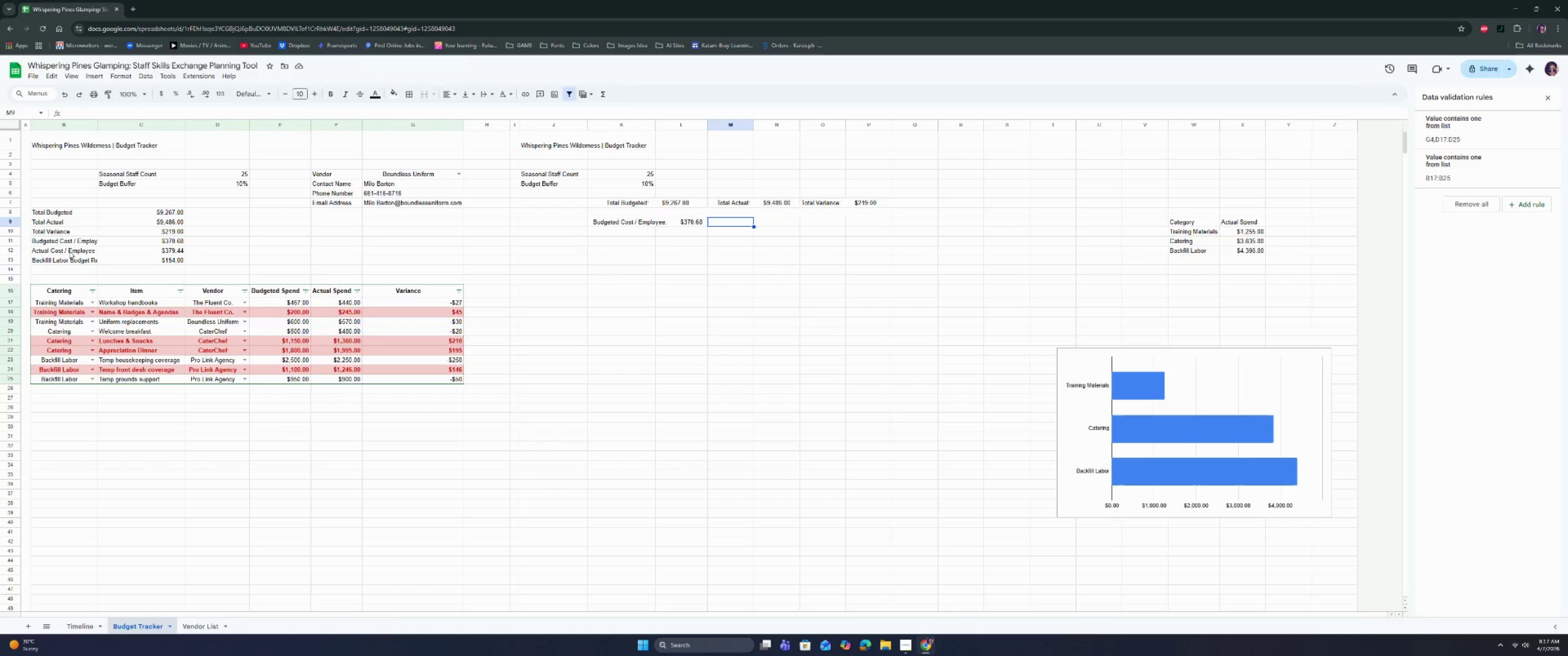 
left_click([68, 245])
 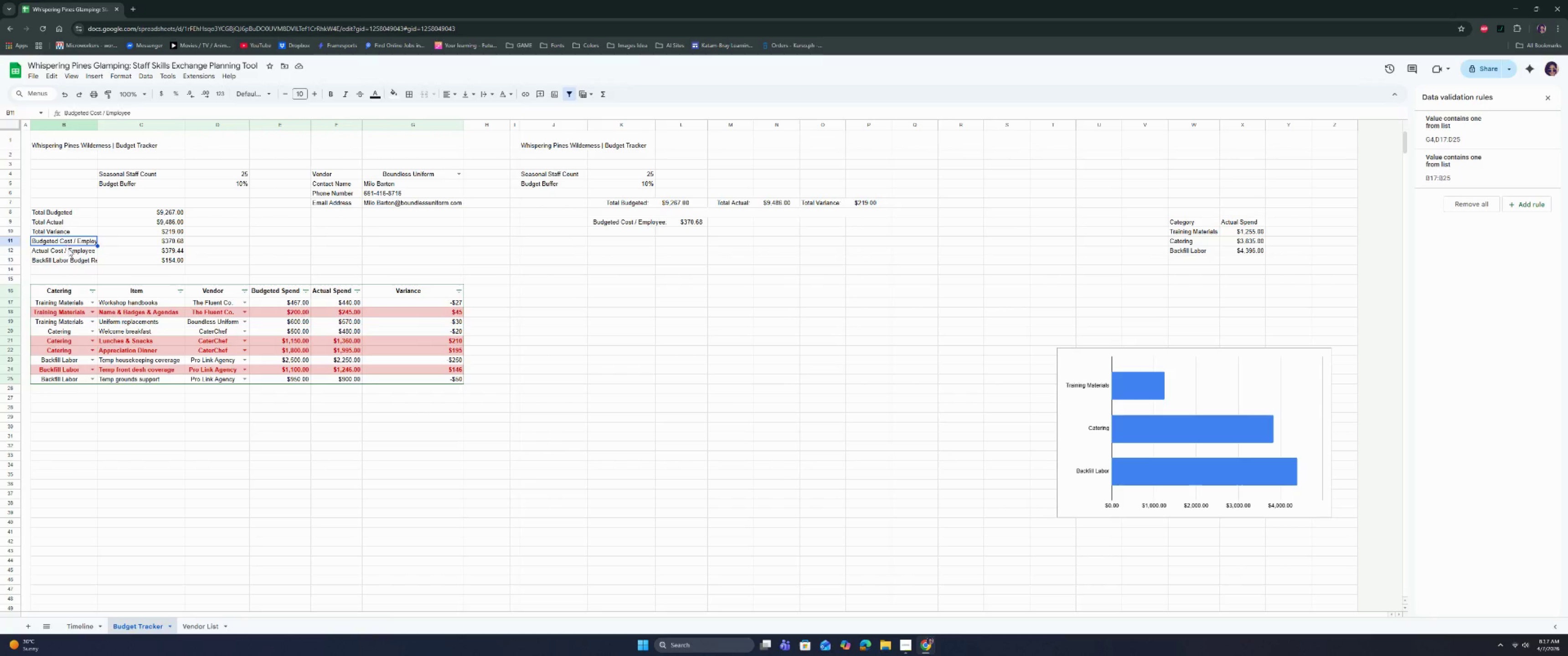 
left_click_drag(start_coordinate=[68, 249], to_coordinate=[164, 253])
 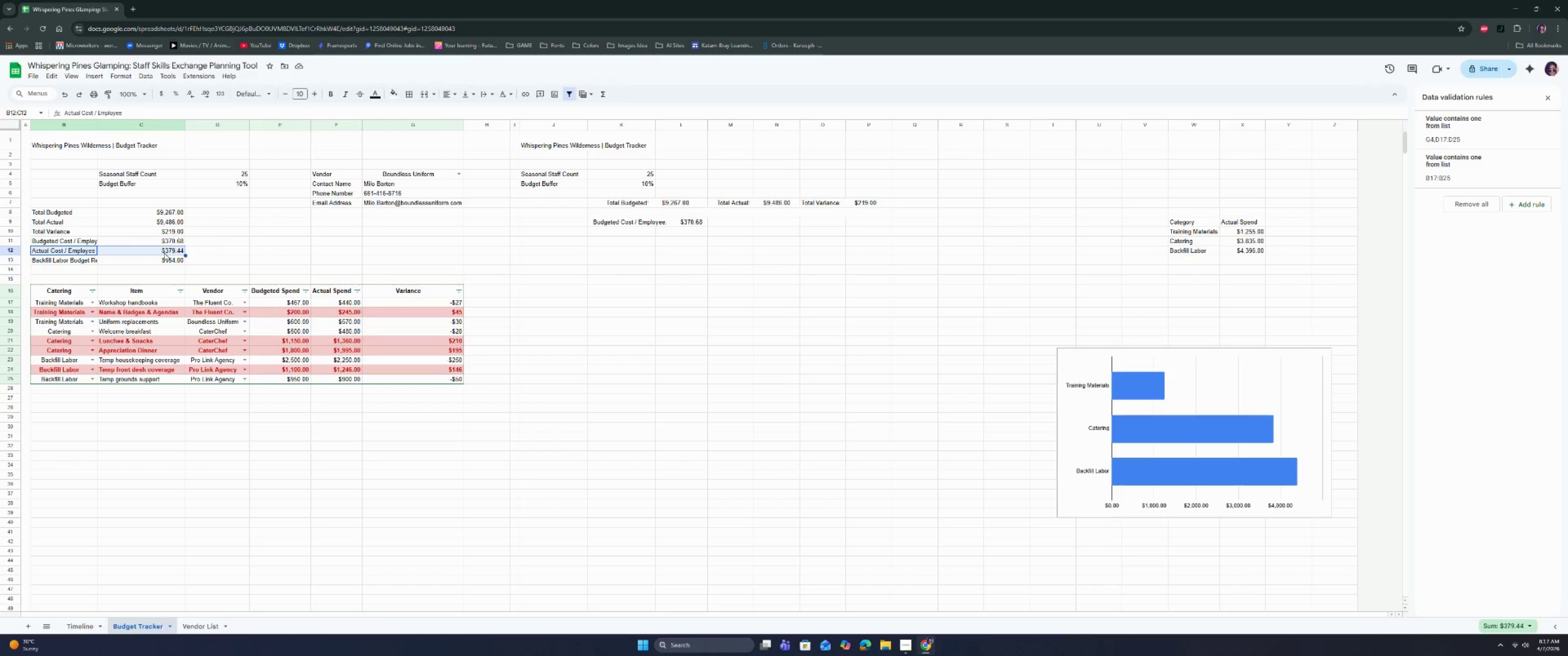 
key(Control+C)
 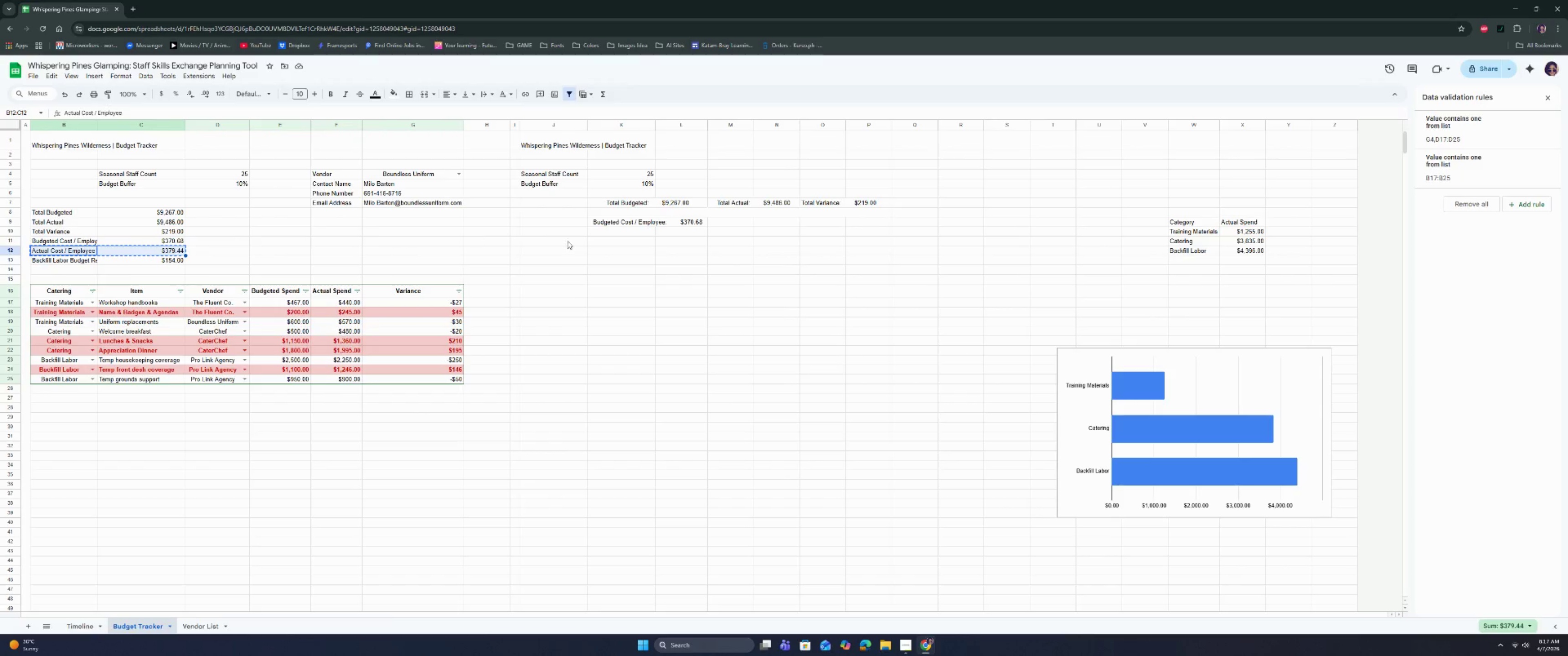 
key(Control+C)
 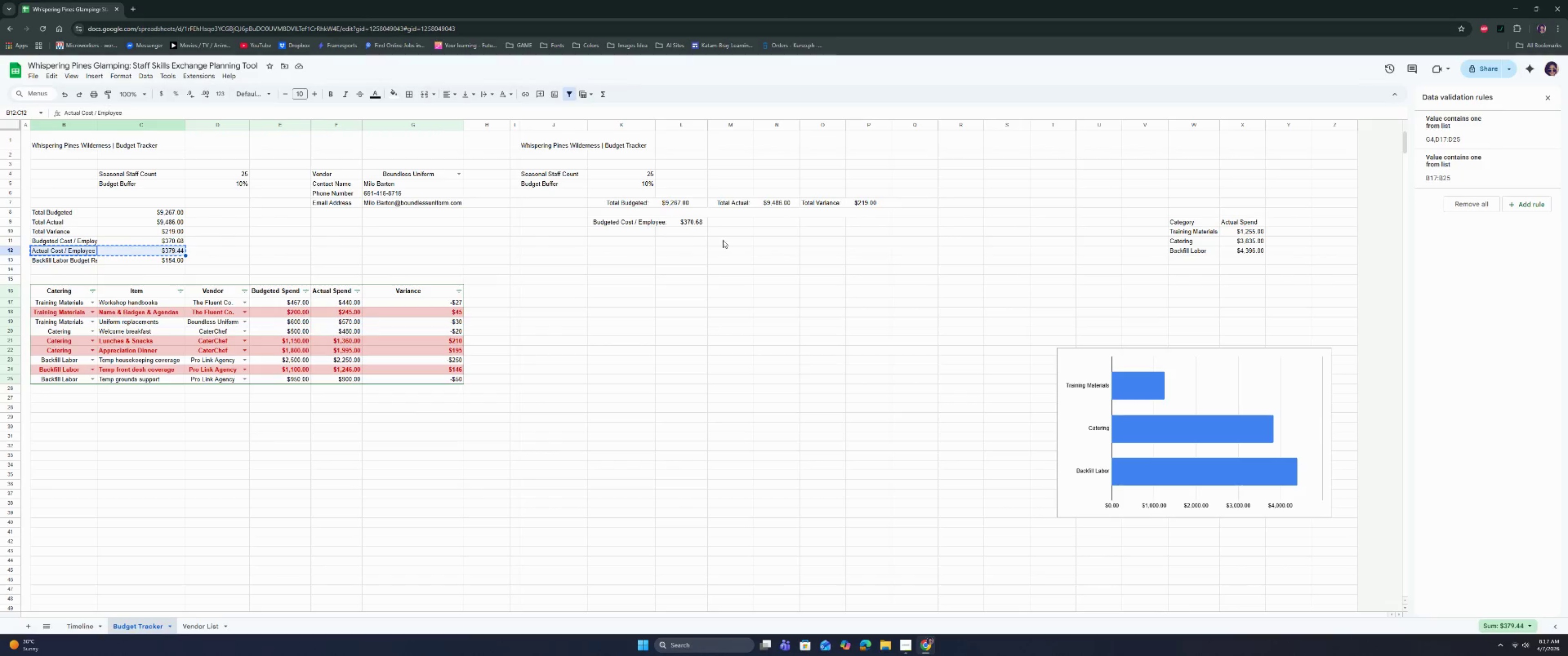 
key(Control+C)
 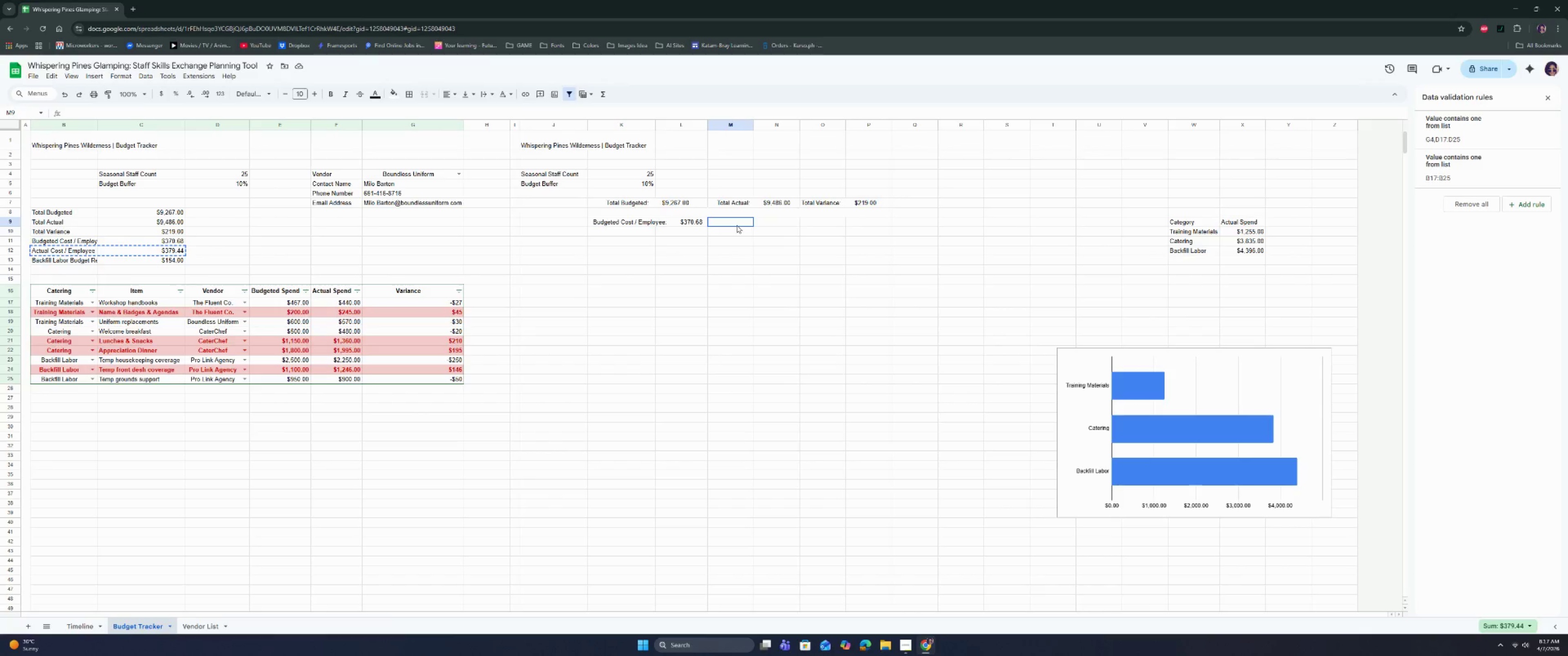 
double_click([737, 225])
 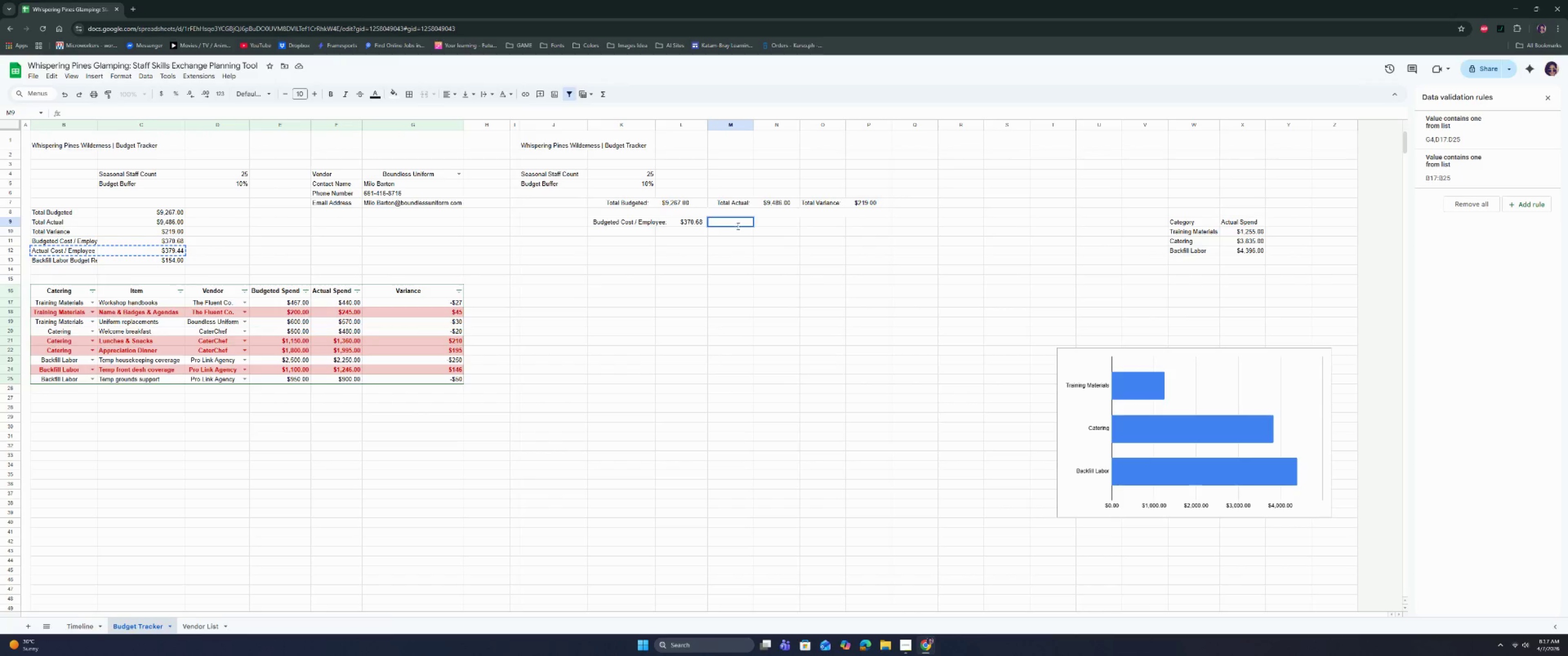 
left_click([743, 235])
 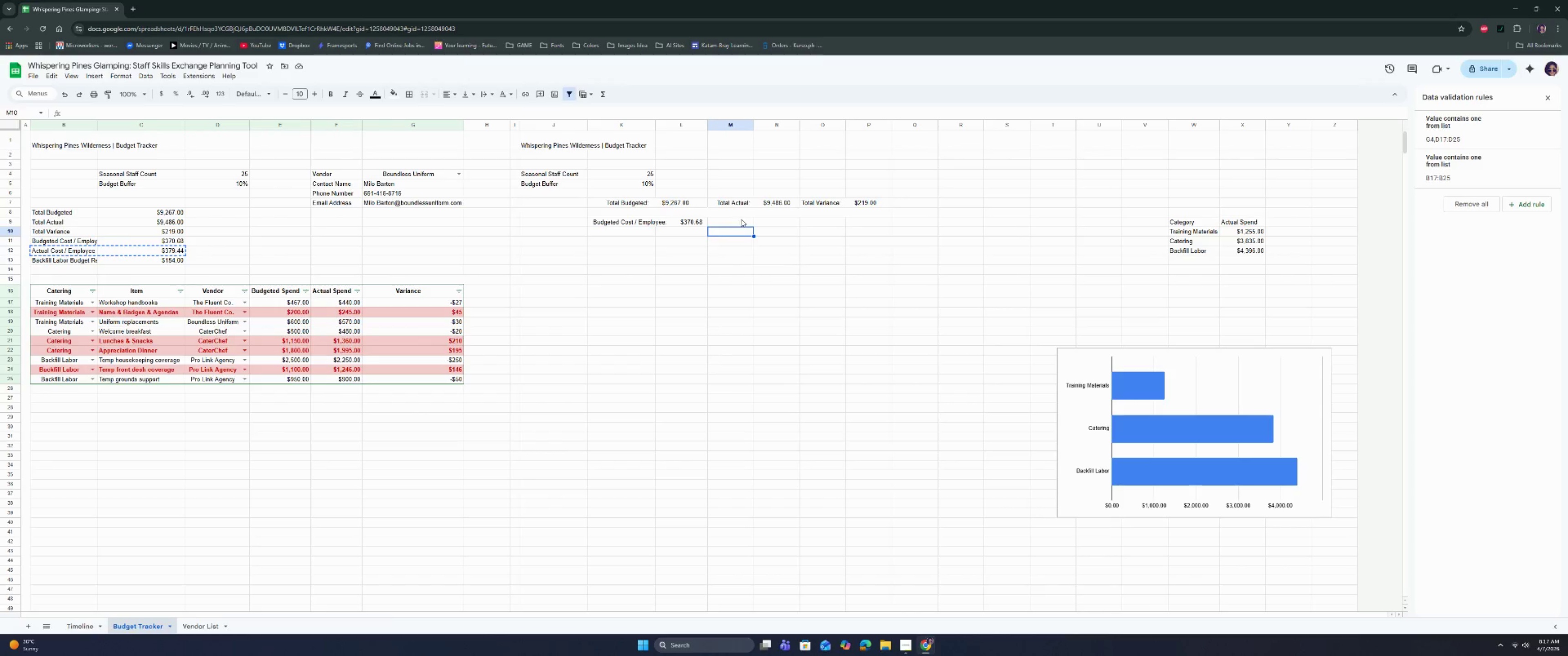 
left_click_drag(start_coordinate=[741, 219], to_coordinate=[776, 222])
 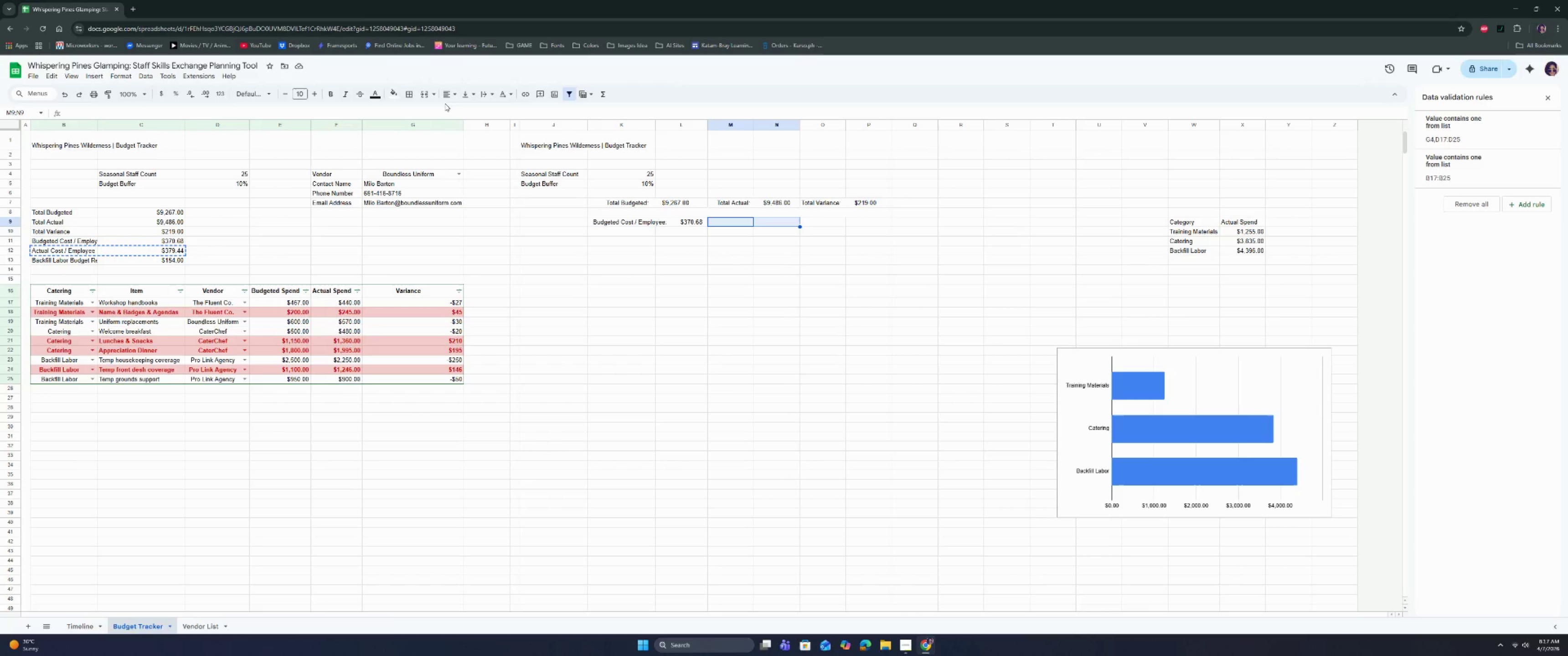 
double_click([424, 98])
 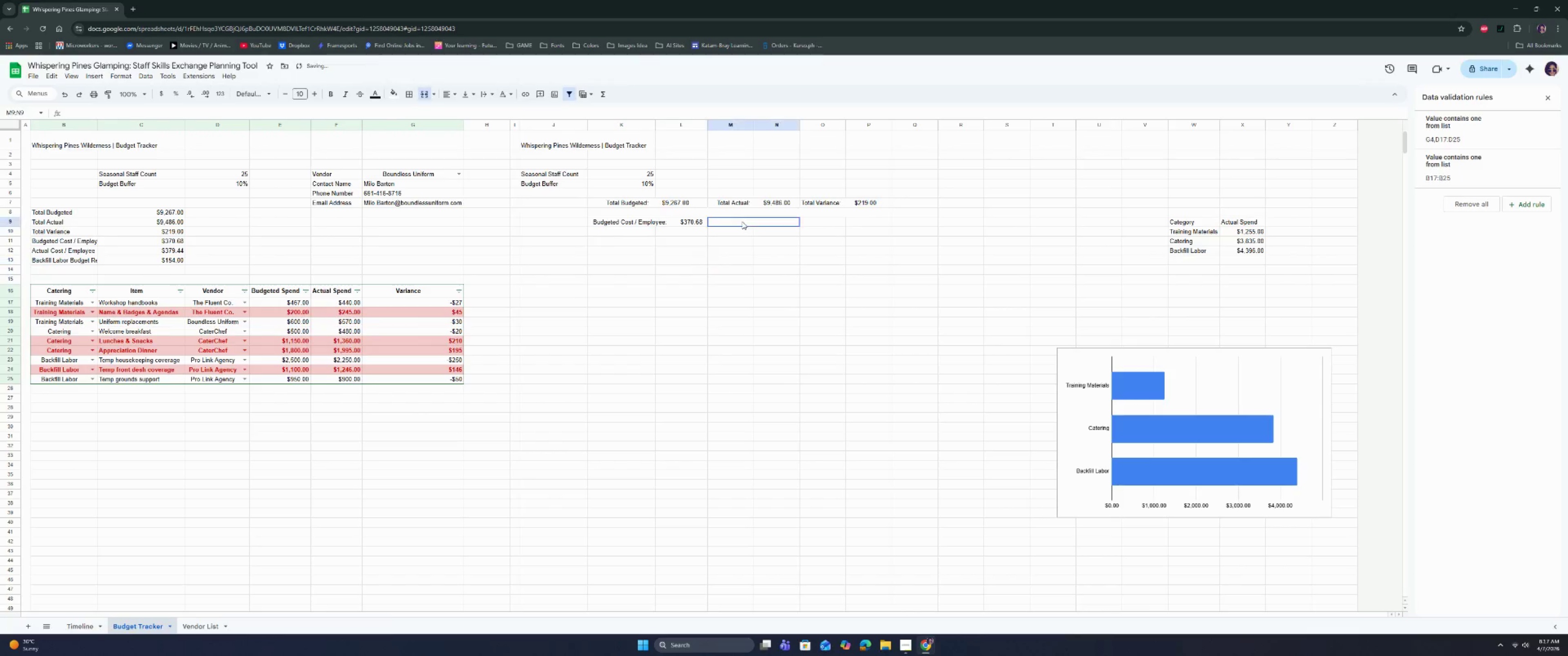 
triple_click([742, 221])
 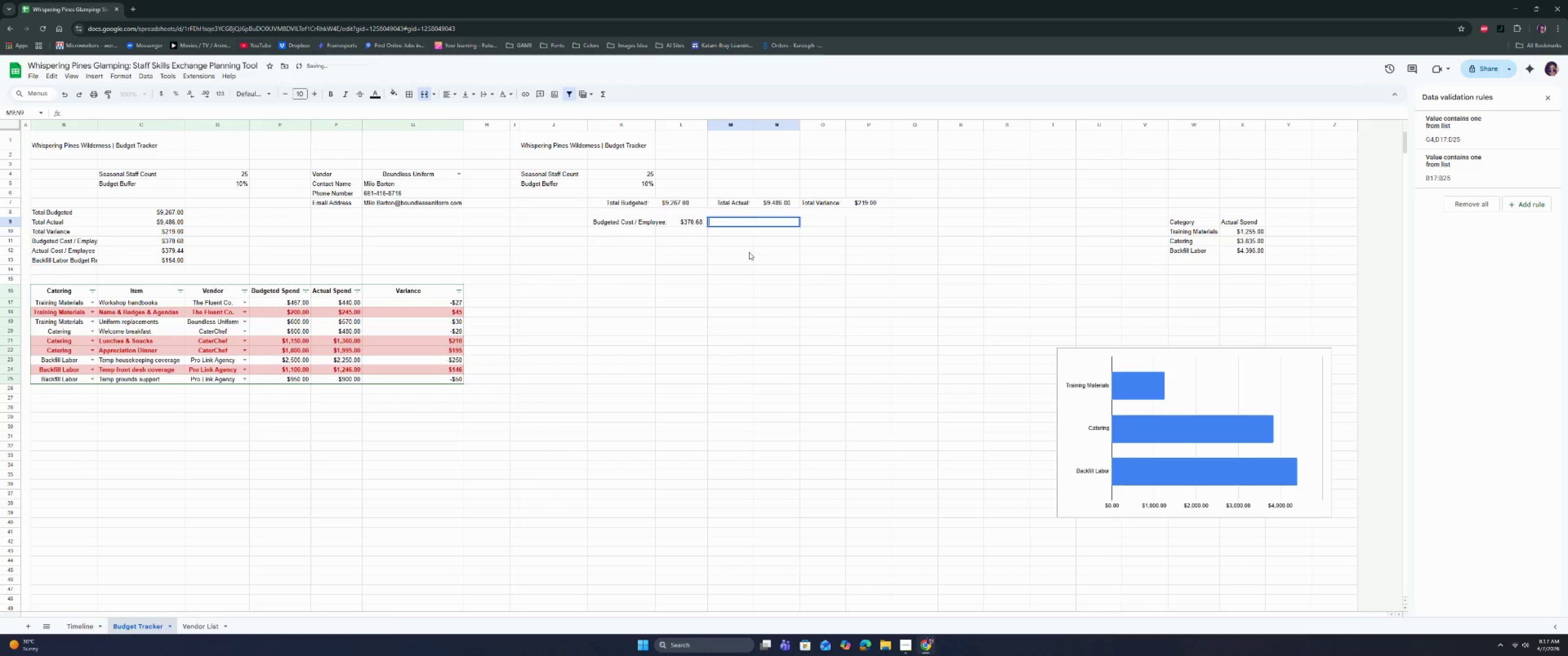 
key(Control+V)
 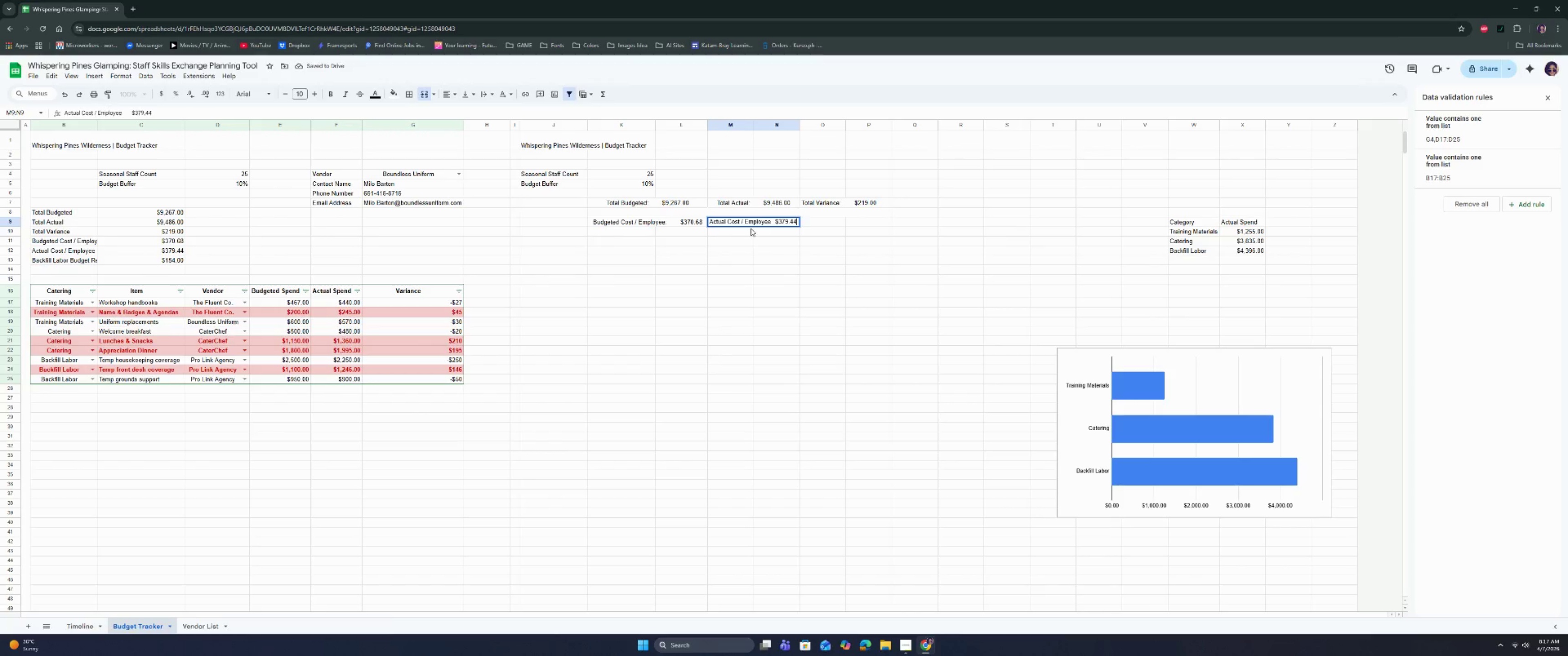 
key(Control+Z)
 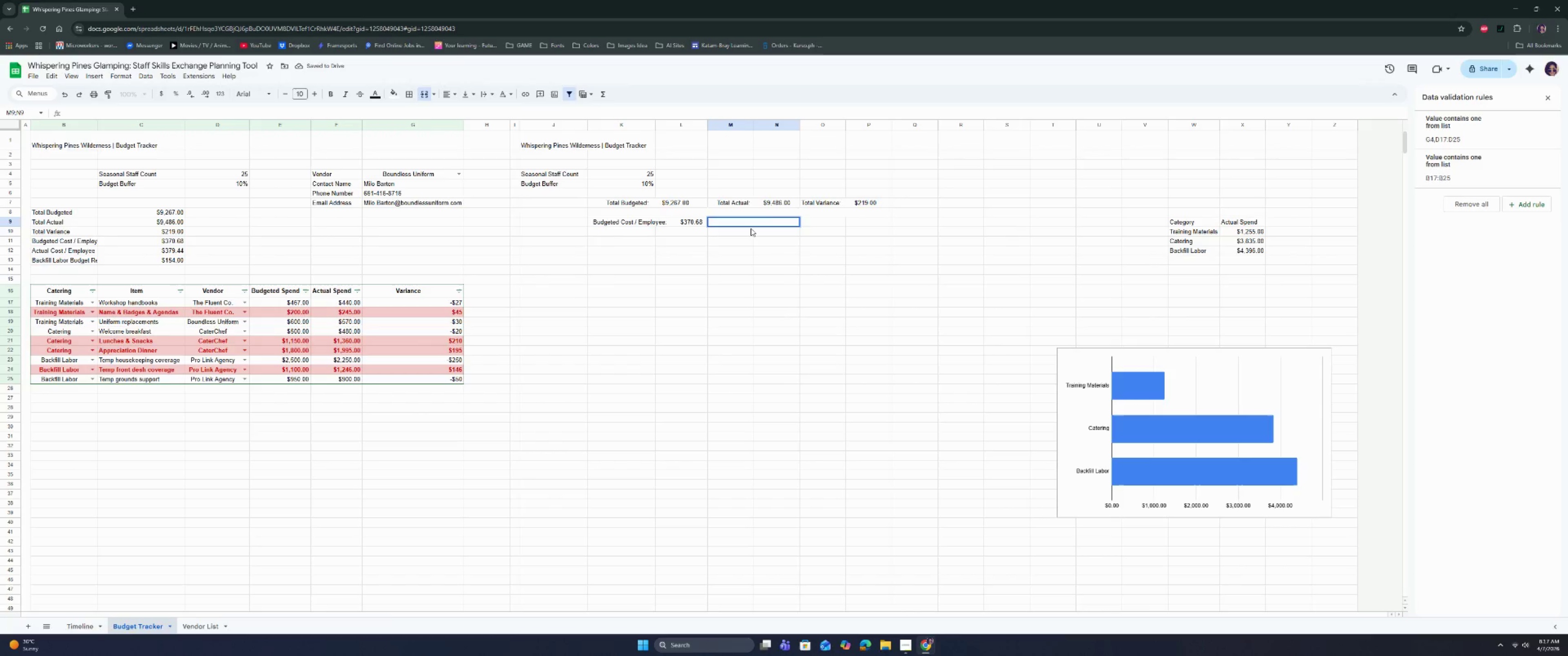 
key(Control+V)
 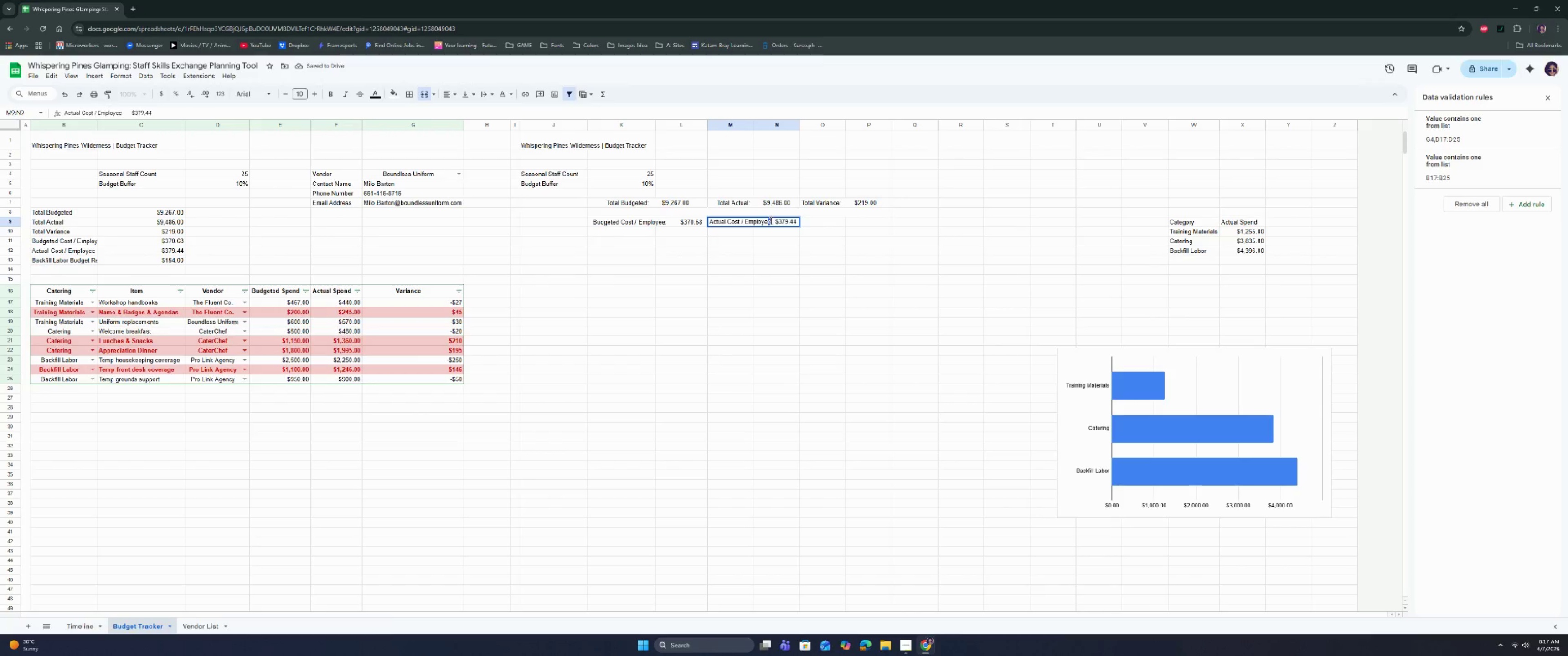 
left_click([770, 221])
 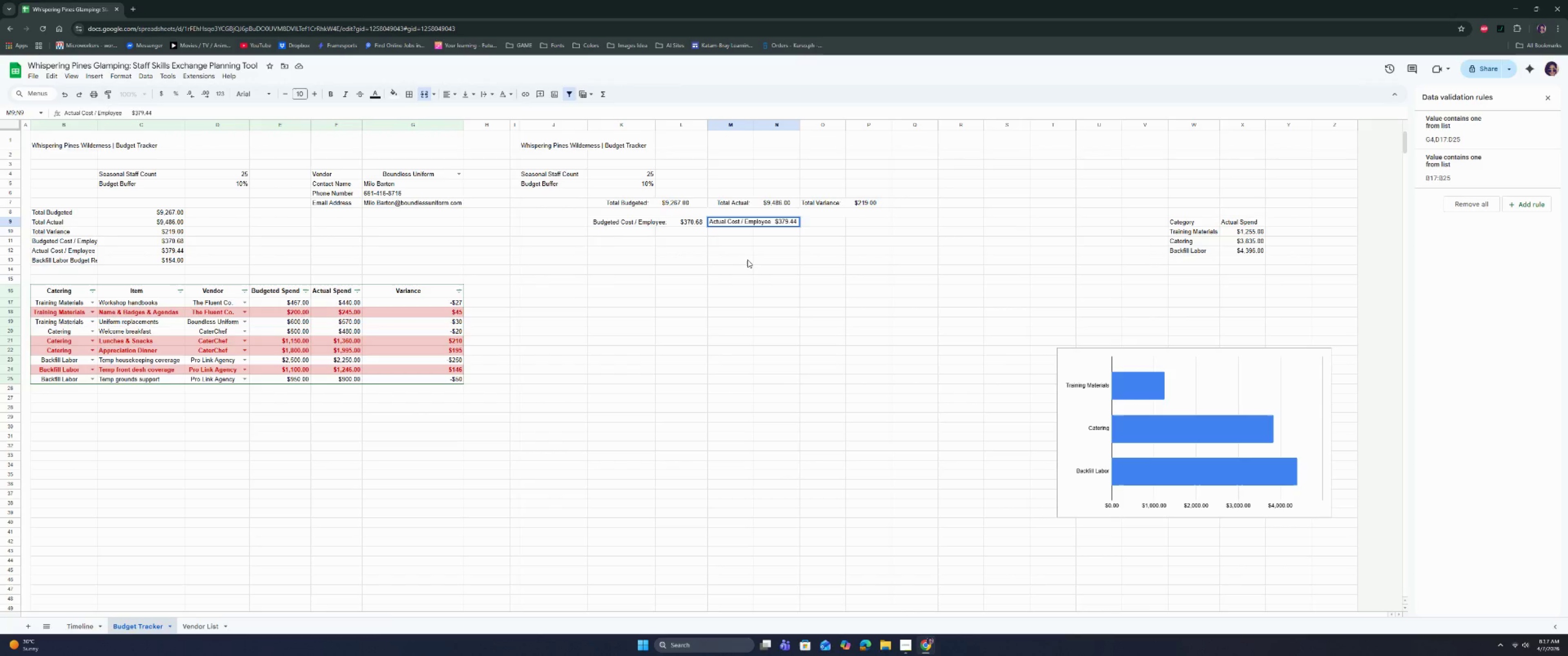 
key(Shift+ShiftRight)
 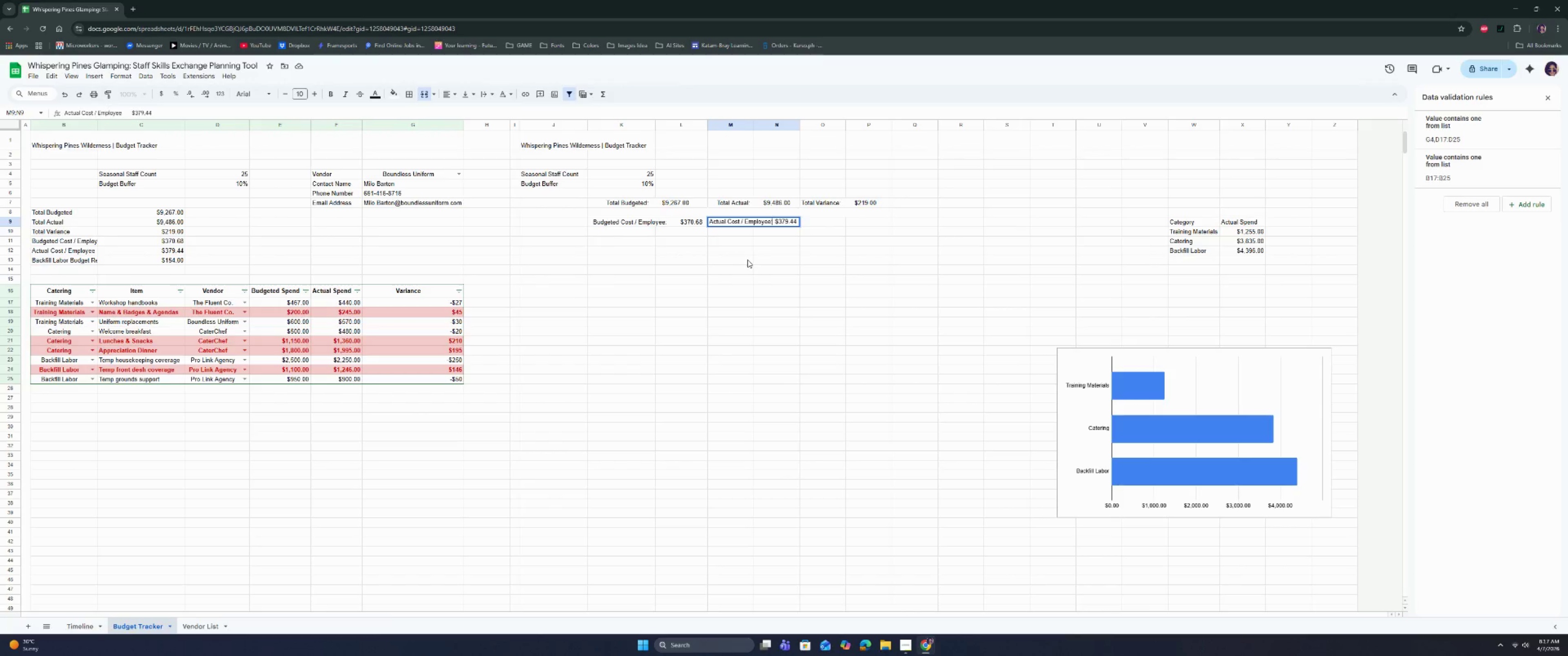 
key(Shift+Semicolon)
 